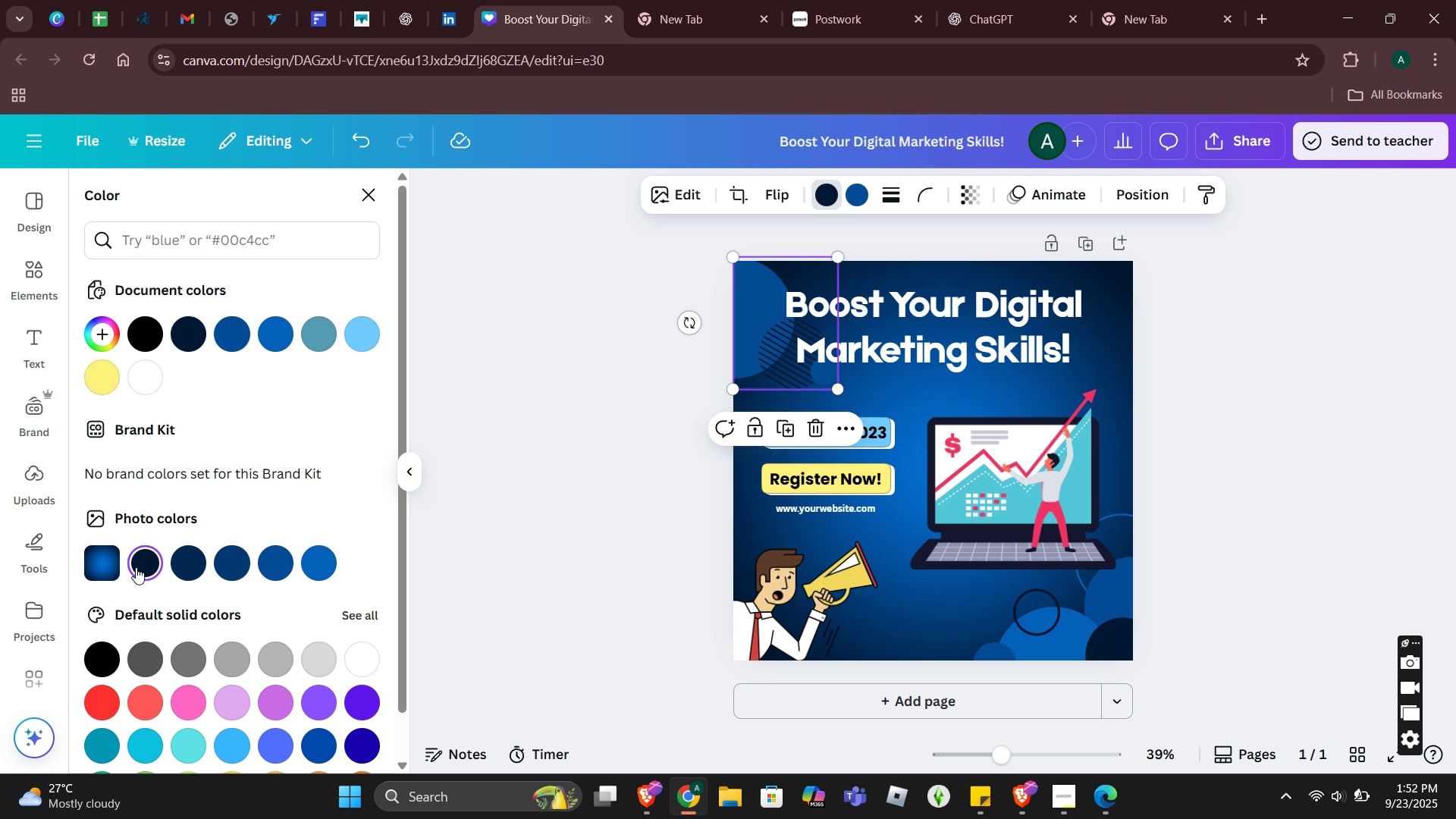 
left_click([755, 353])
 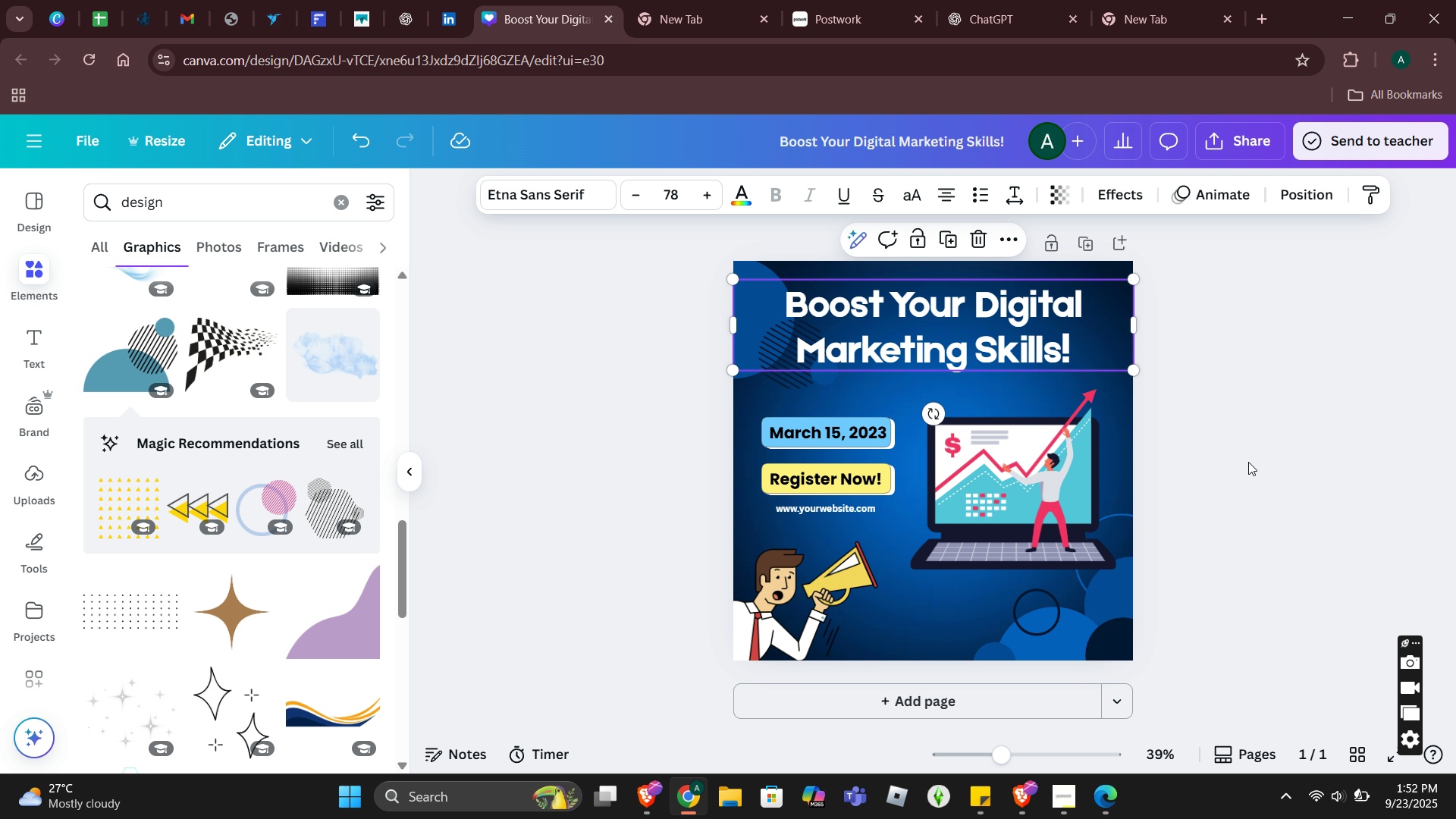 
left_click([1277, 457])
 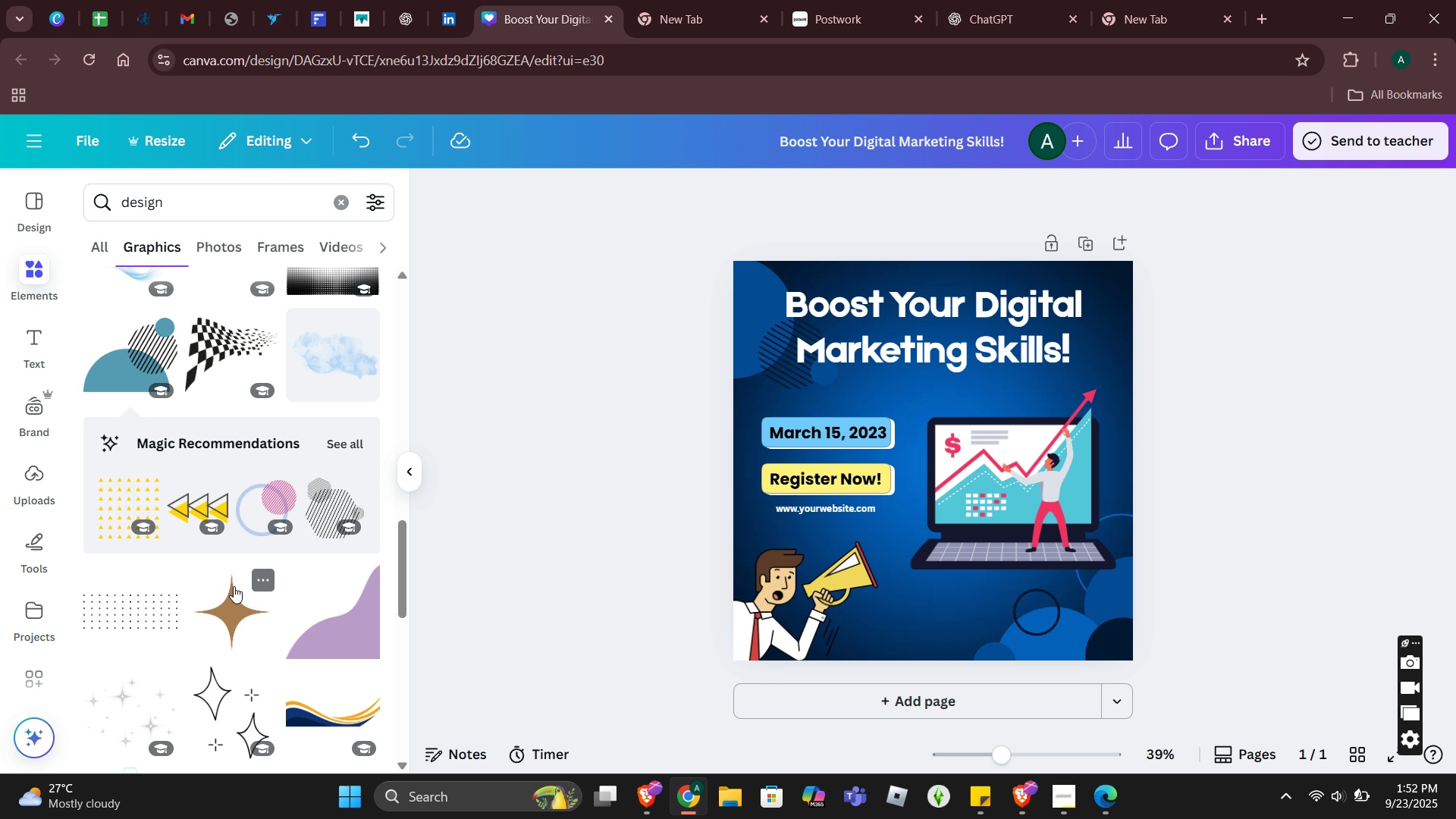 
left_click([145, 491])
 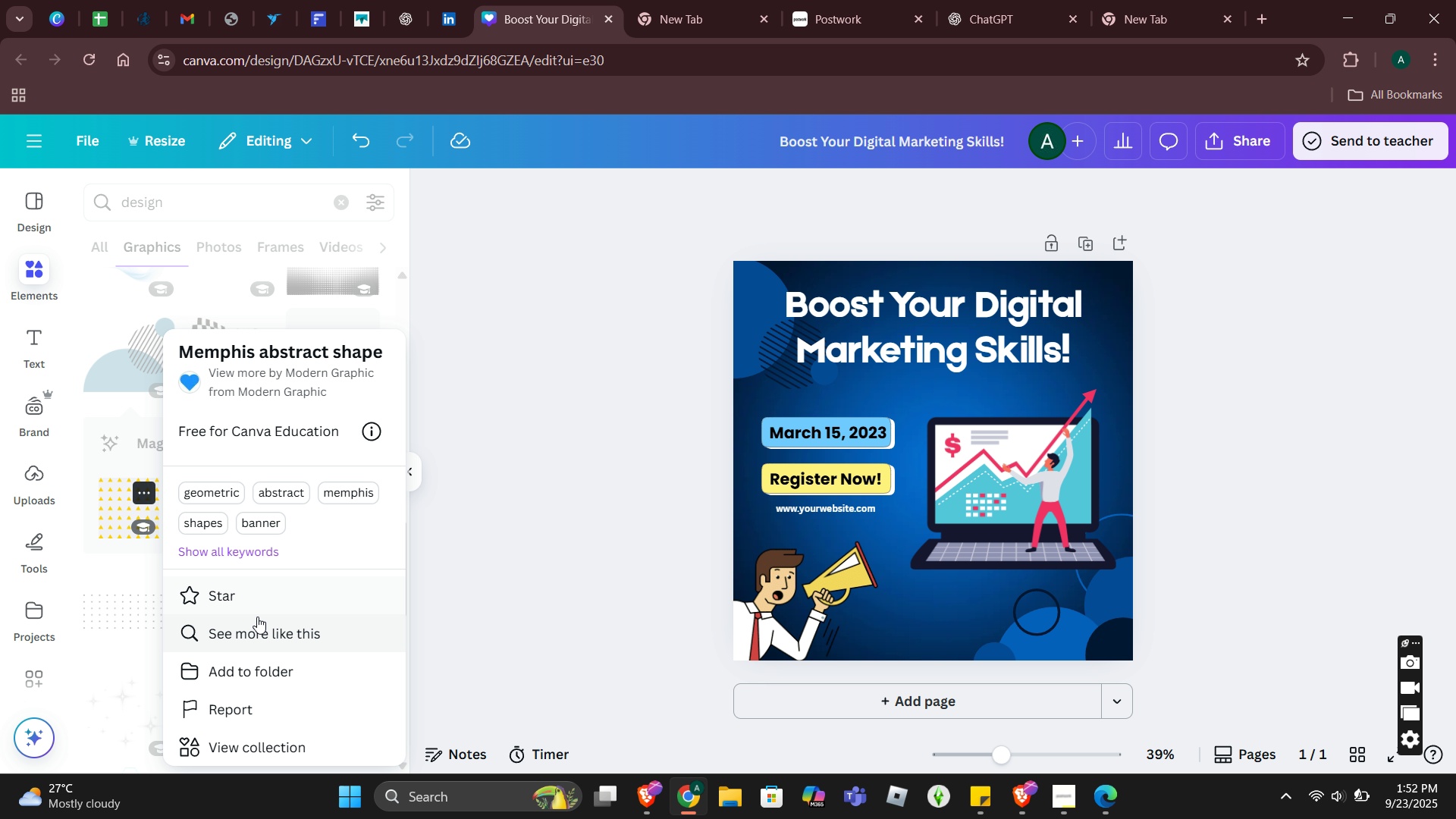 
left_click([259, 627])
 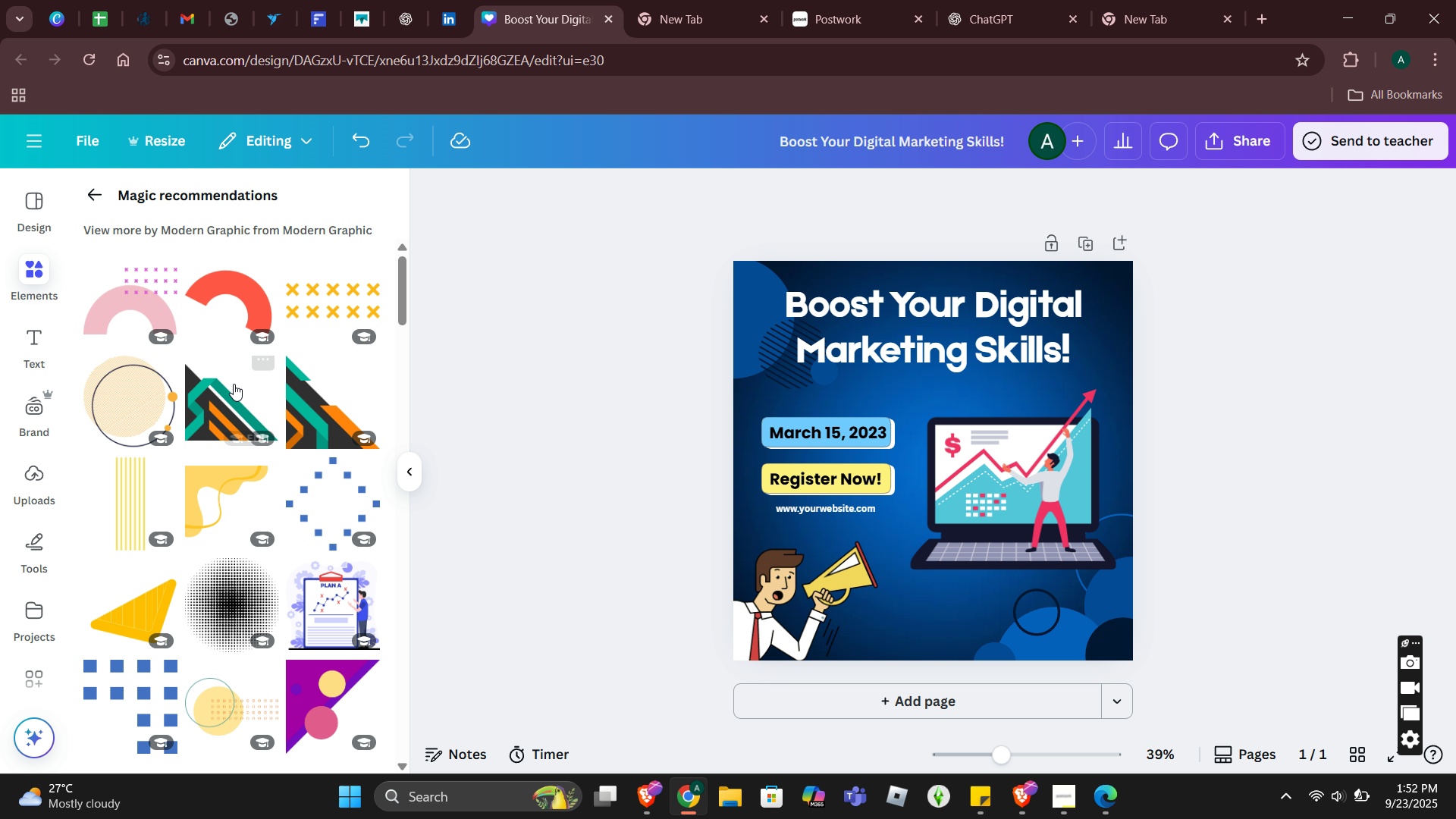 
scroll: coordinate [168, 516], scroll_direction: down, amount: 6.0
 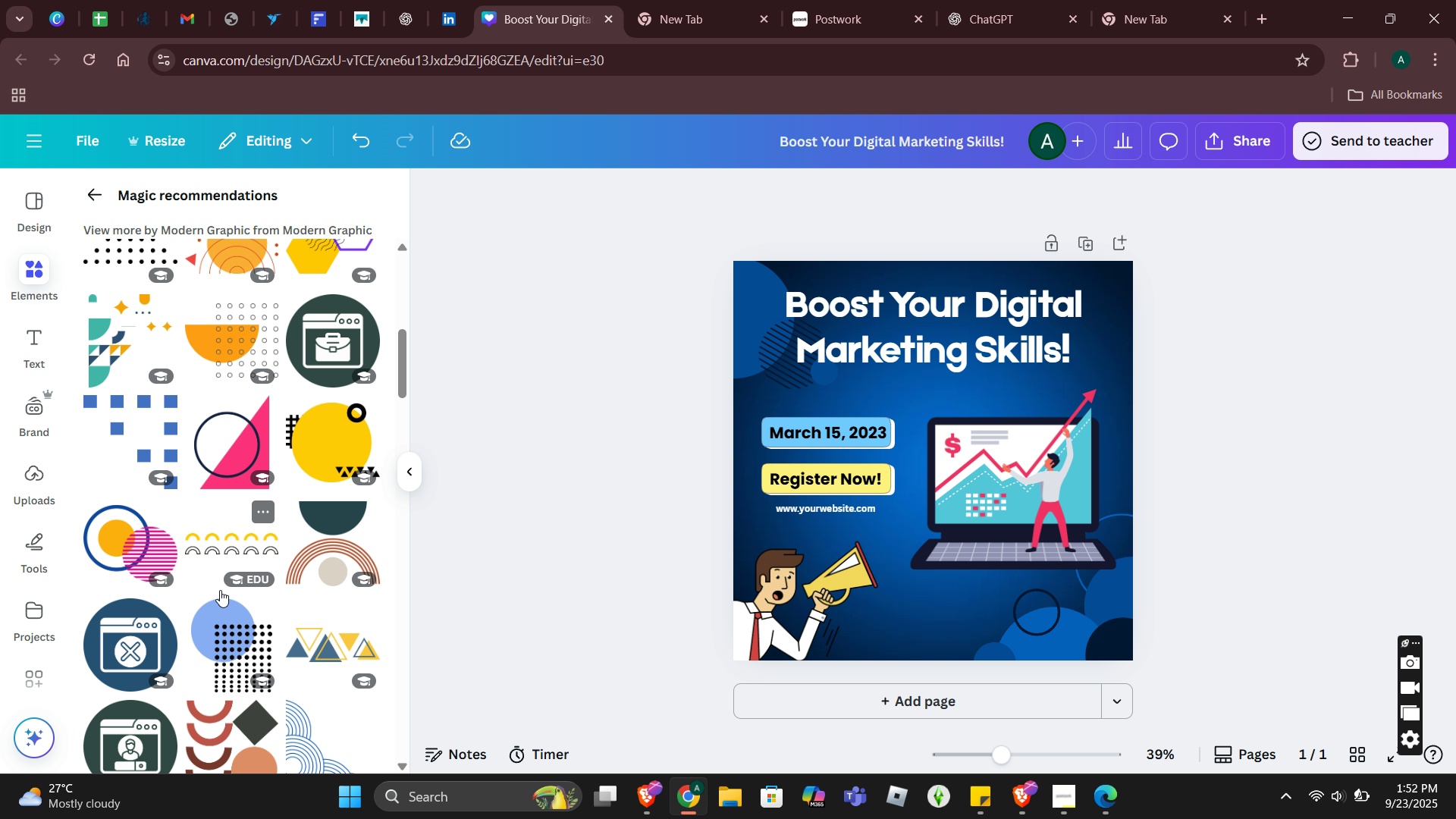 
scroll: coordinate [149, 465], scroll_direction: up, amount: 8.0
 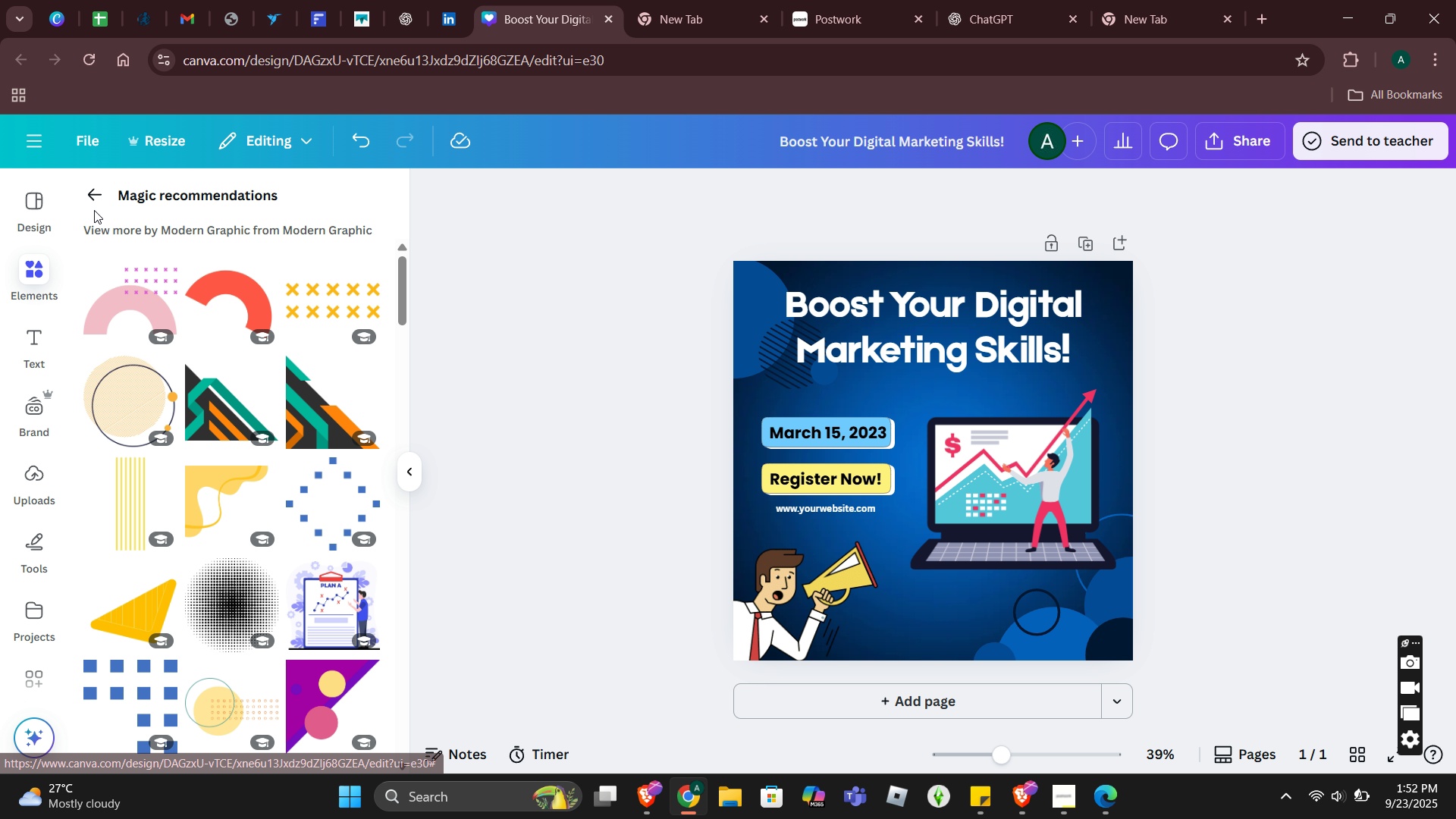 
left_click([94, 210])
 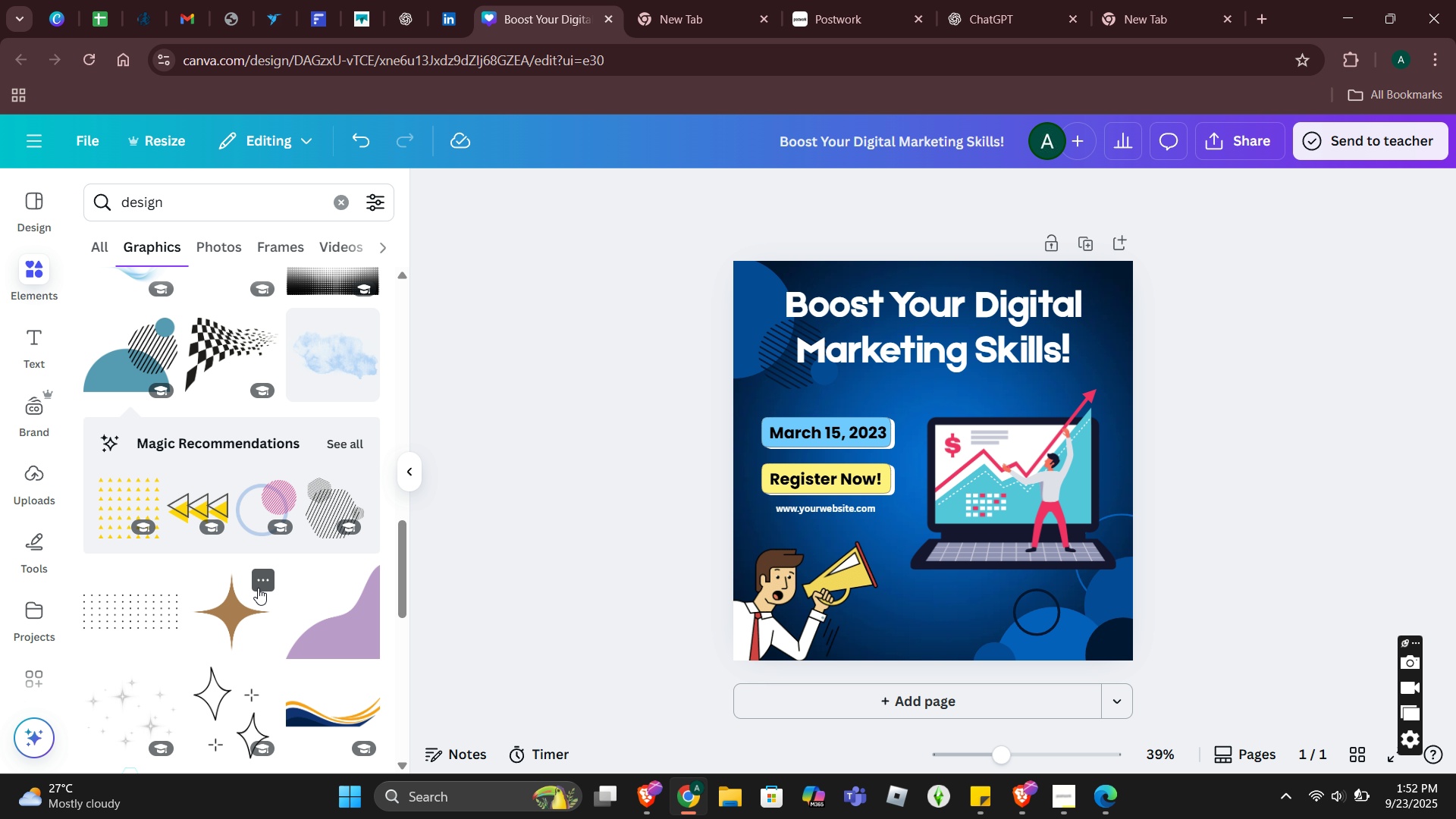 
scroll: coordinate [259, 594], scroll_direction: down, amount: 1.0
 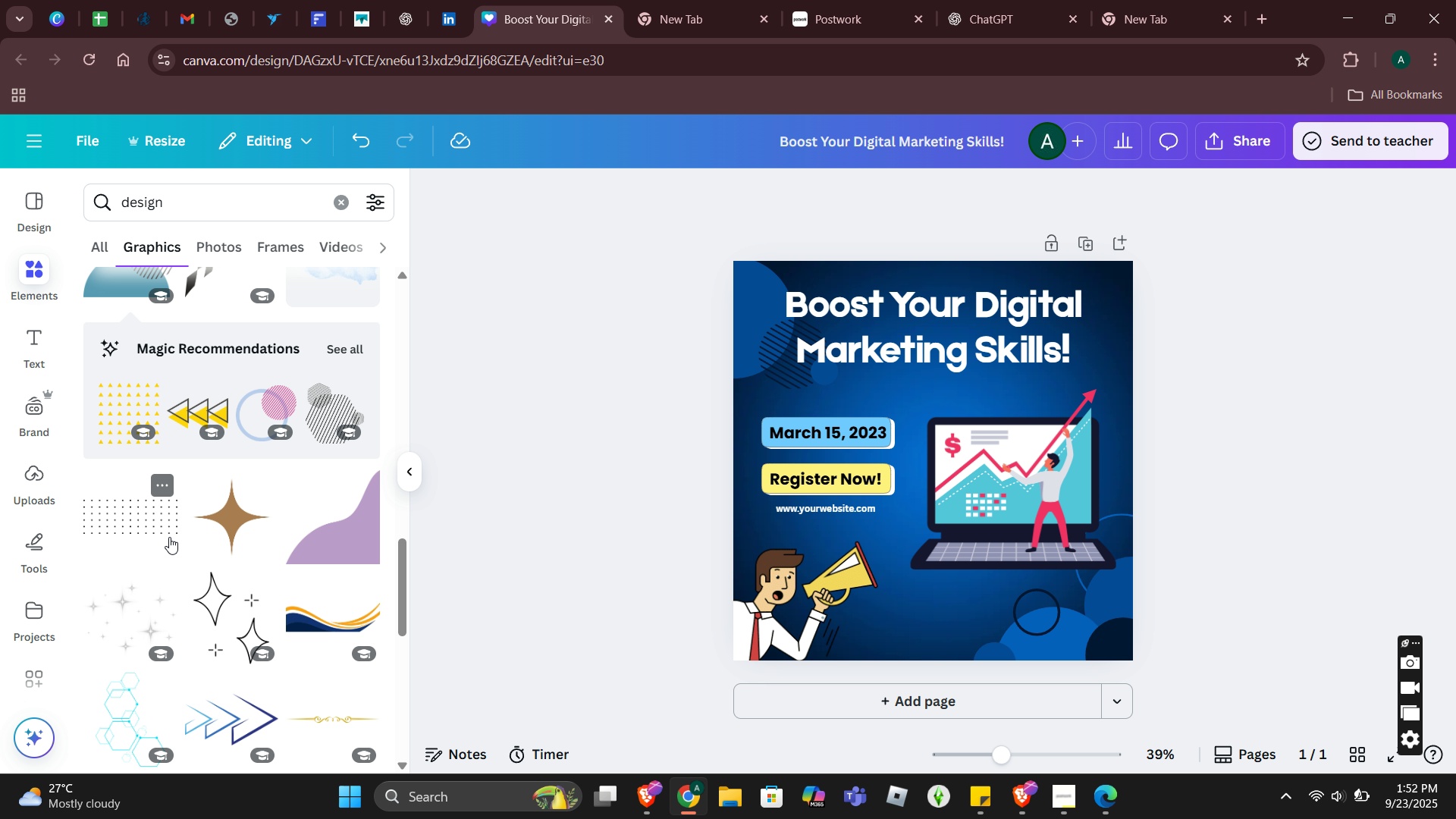 
left_click([169, 537])
 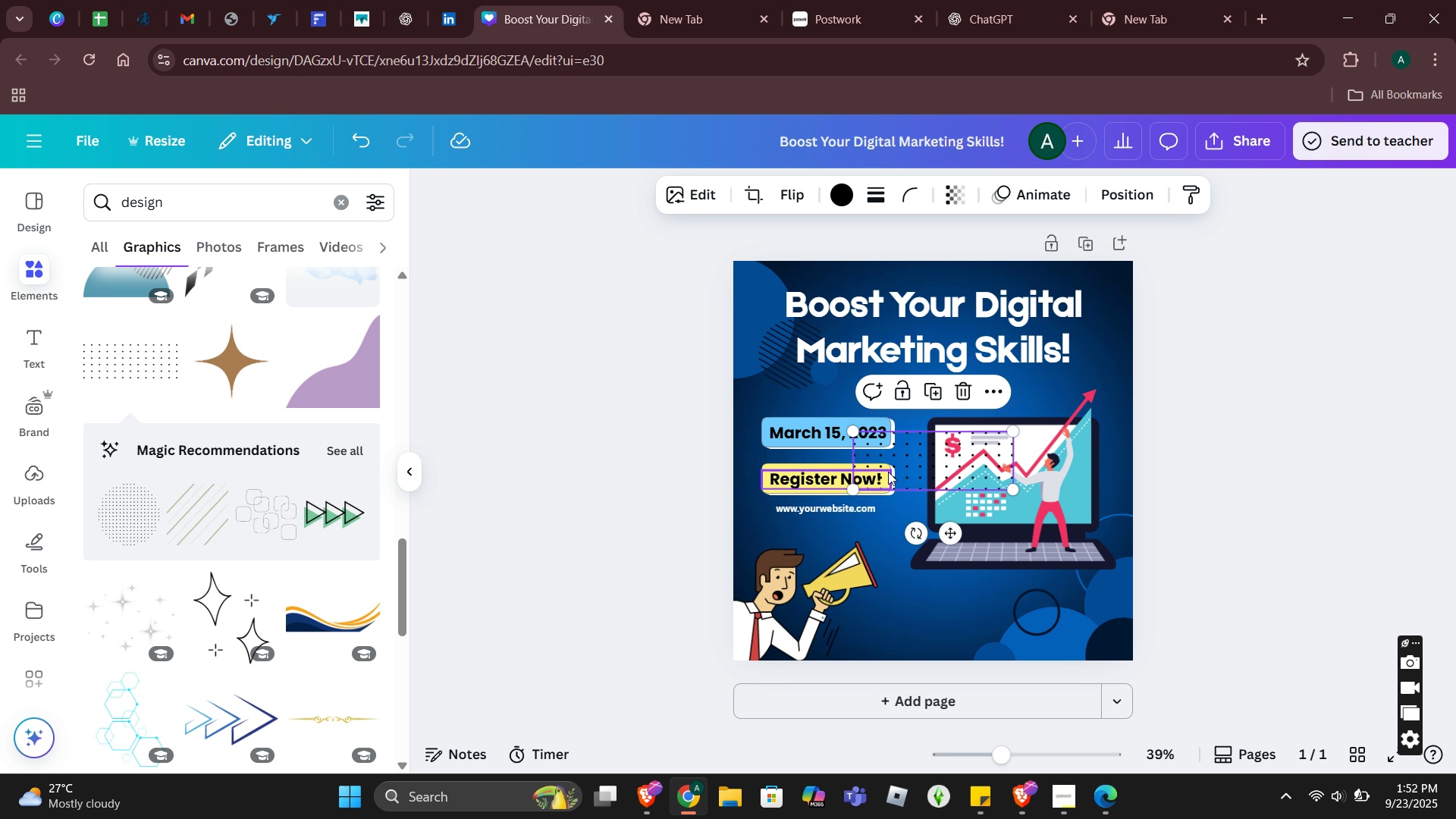 
left_click_drag(start_coordinate=[918, 466], to_coordinate=[1093, 288])
 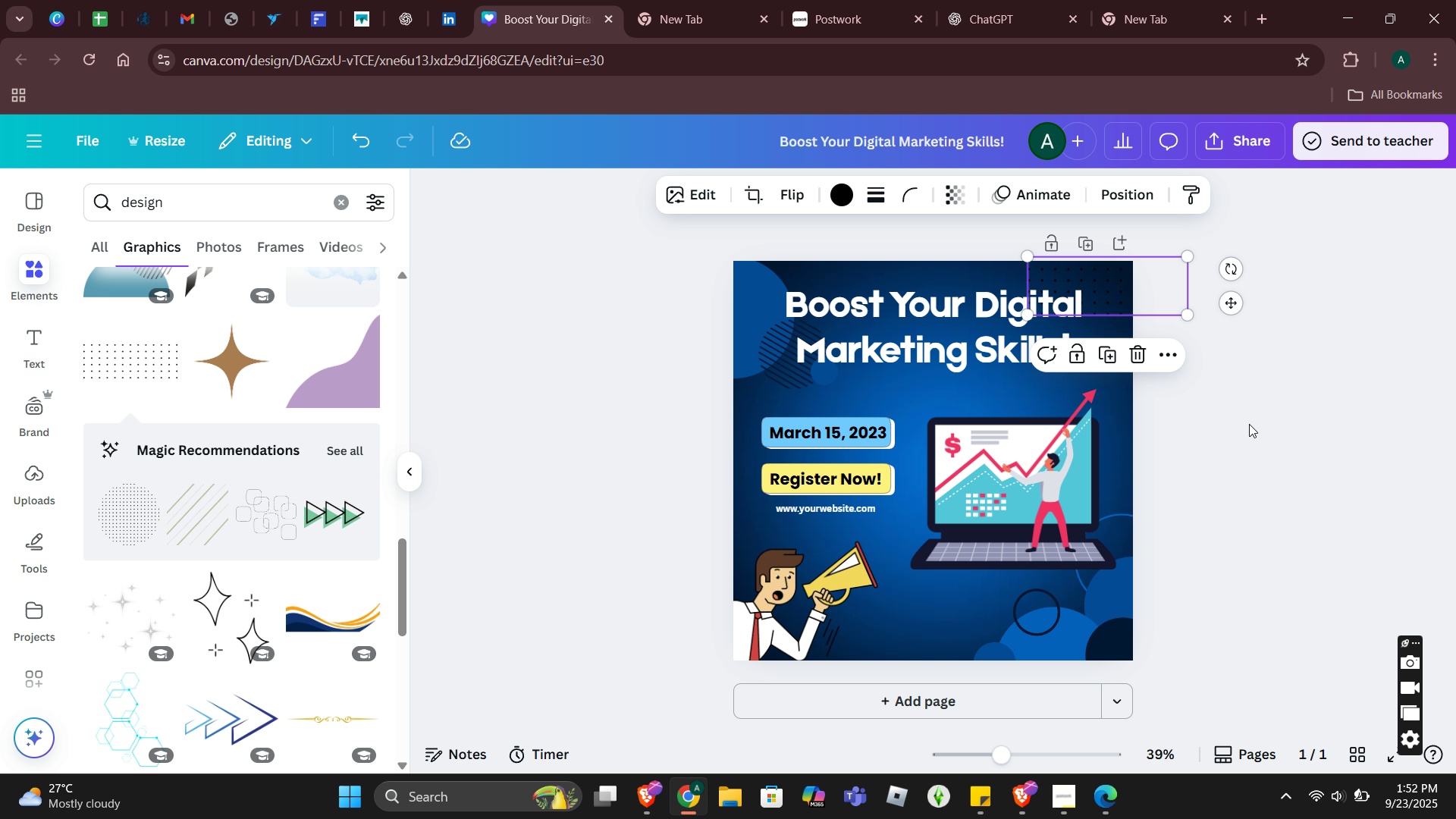 
left_click([1249, 424])
 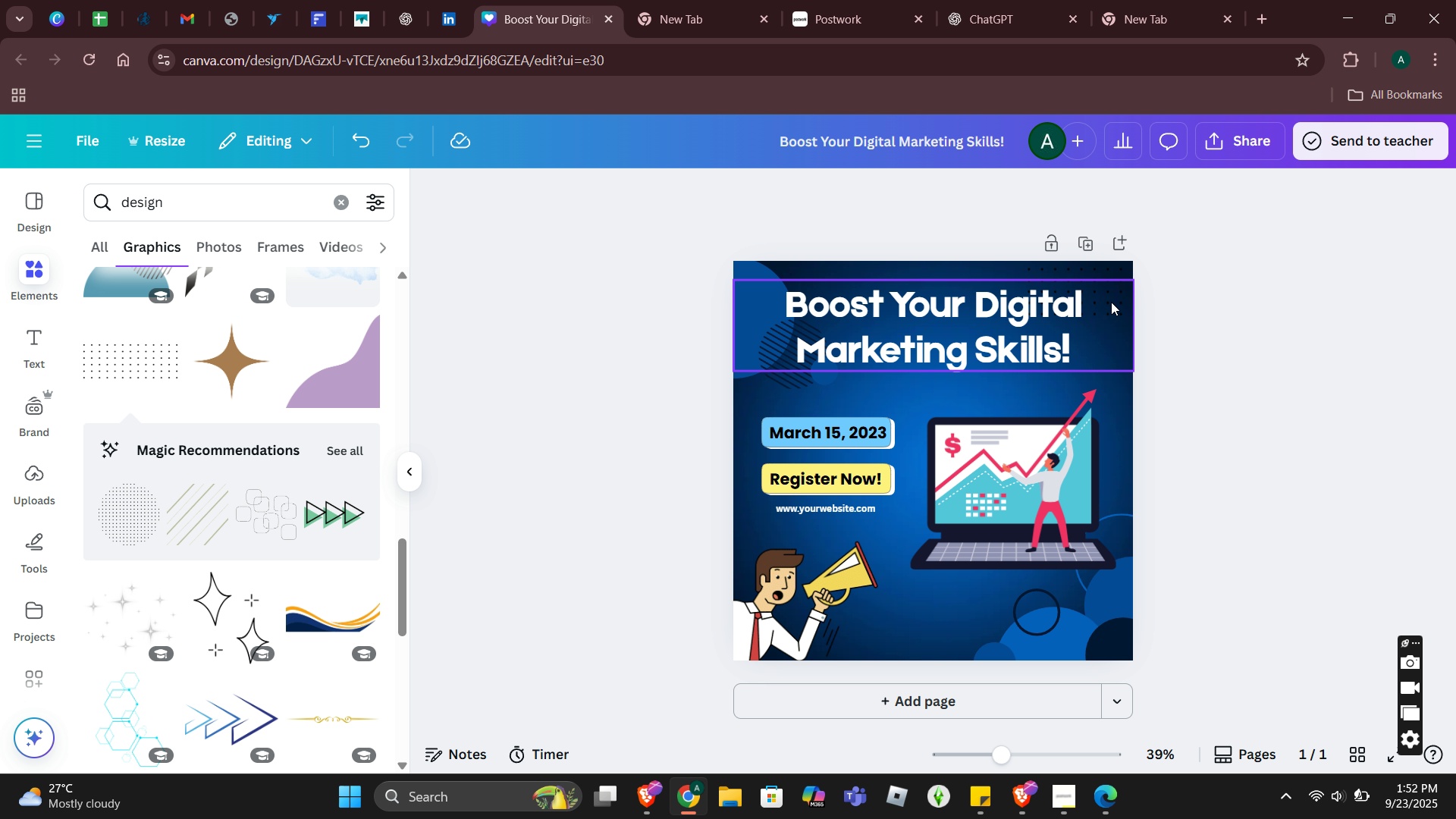 
left_click_drag(start_coordinate=[1111, 278], to_coordinate=[1122, 281])
 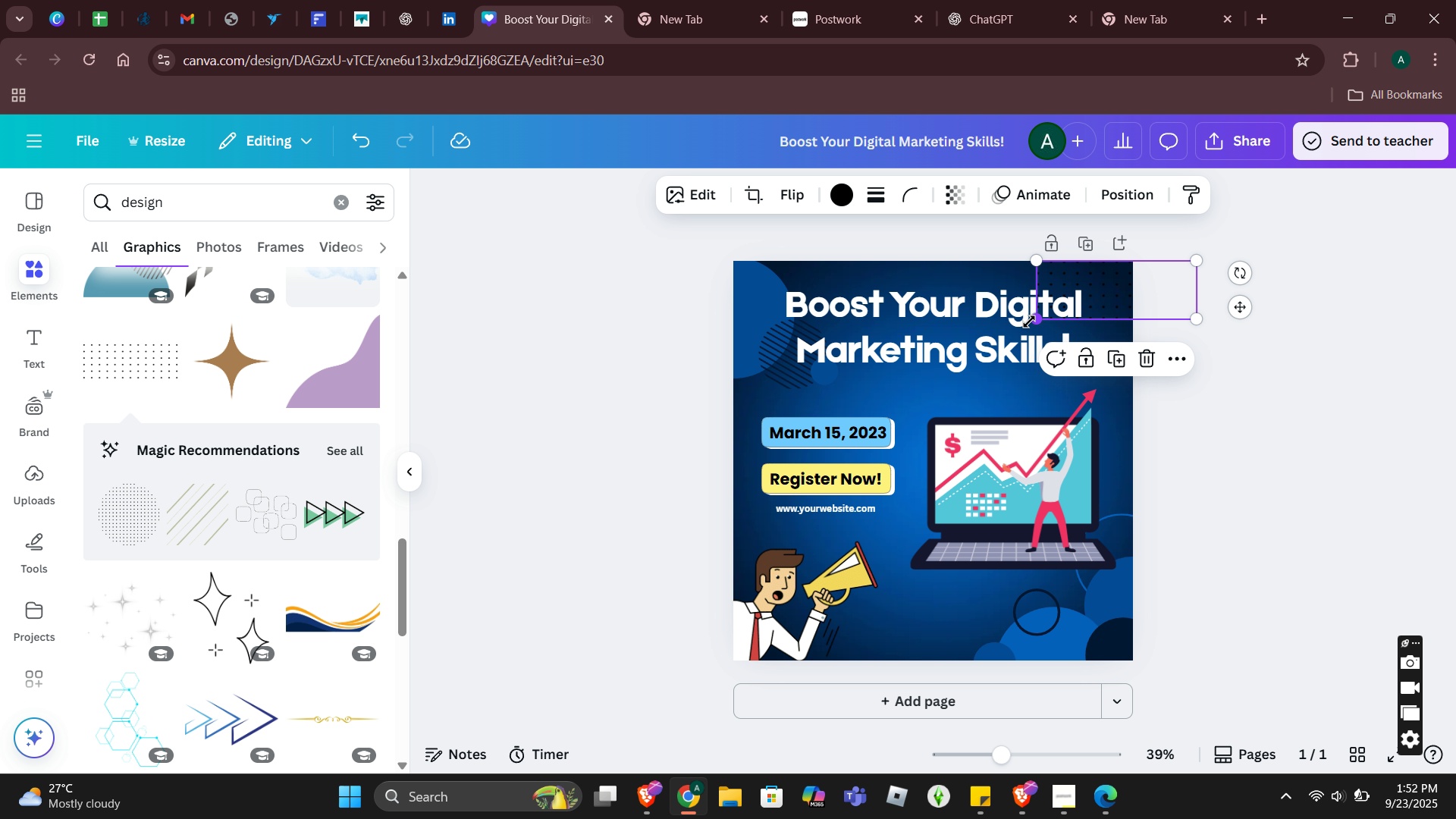 
left_click_drag(start_coordinate=[1029, 321], to_coordinate=[1146, 522])
 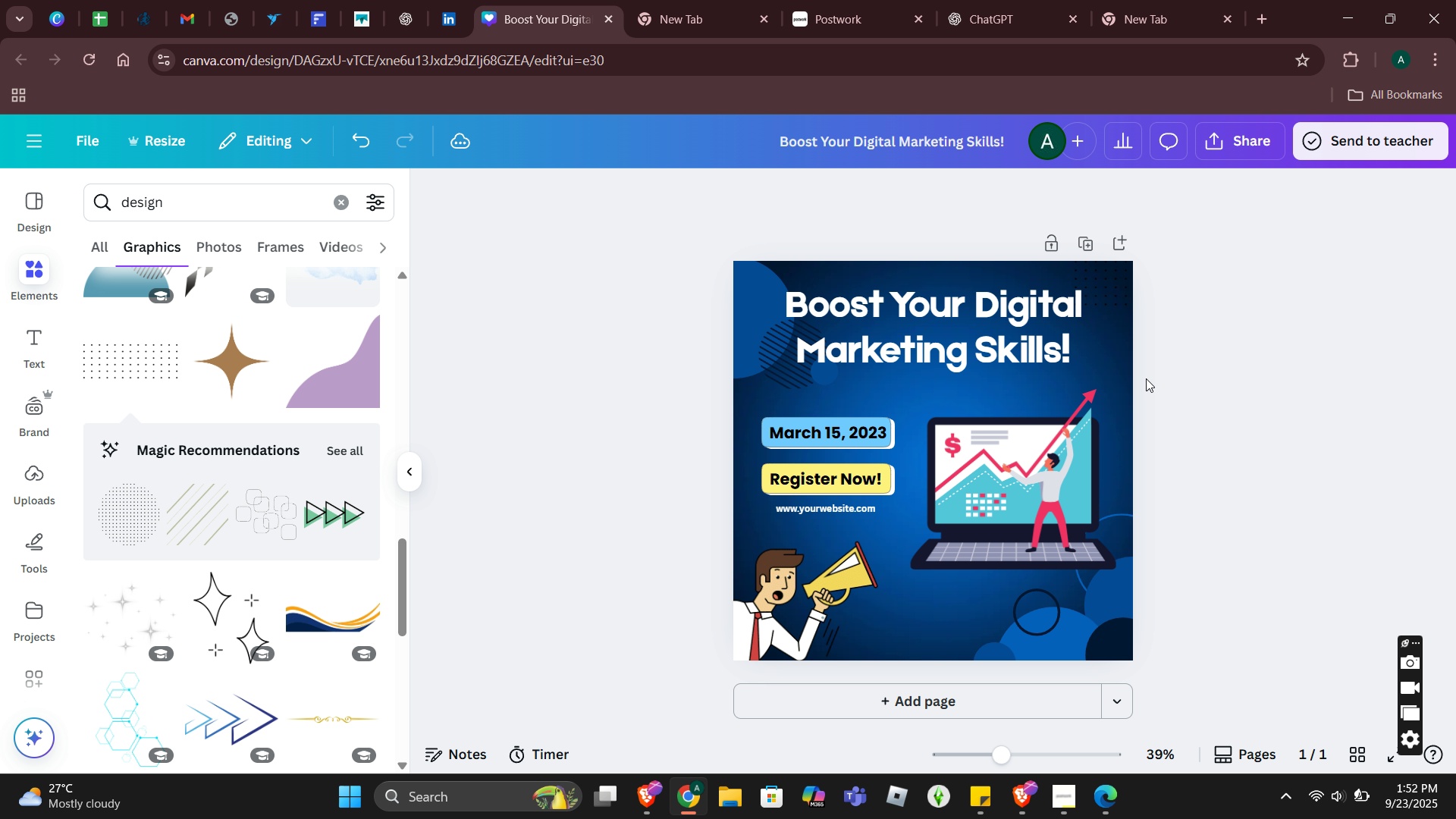 
left_click([1146, 378])
 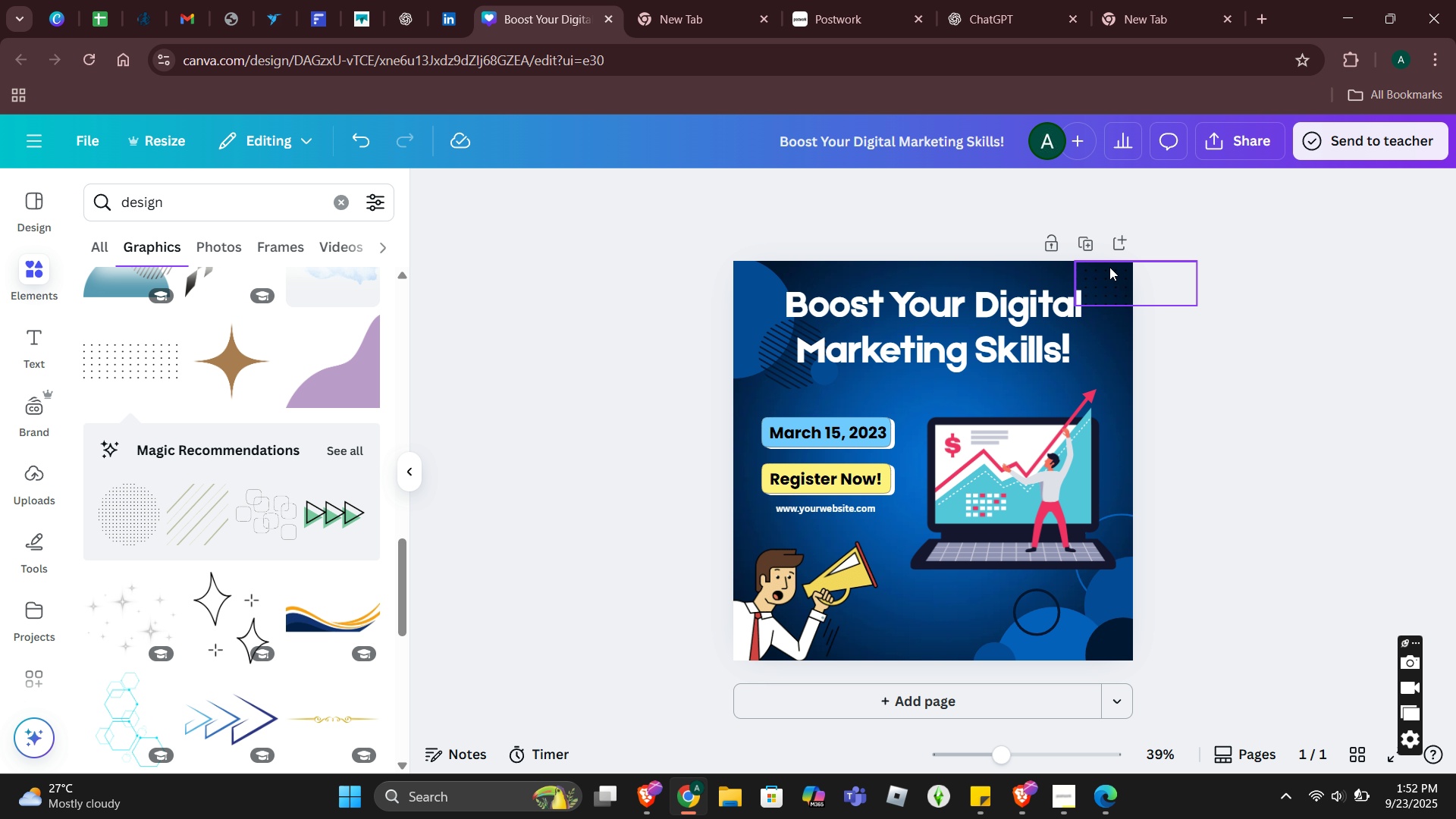 
left_click([1110, 266])
 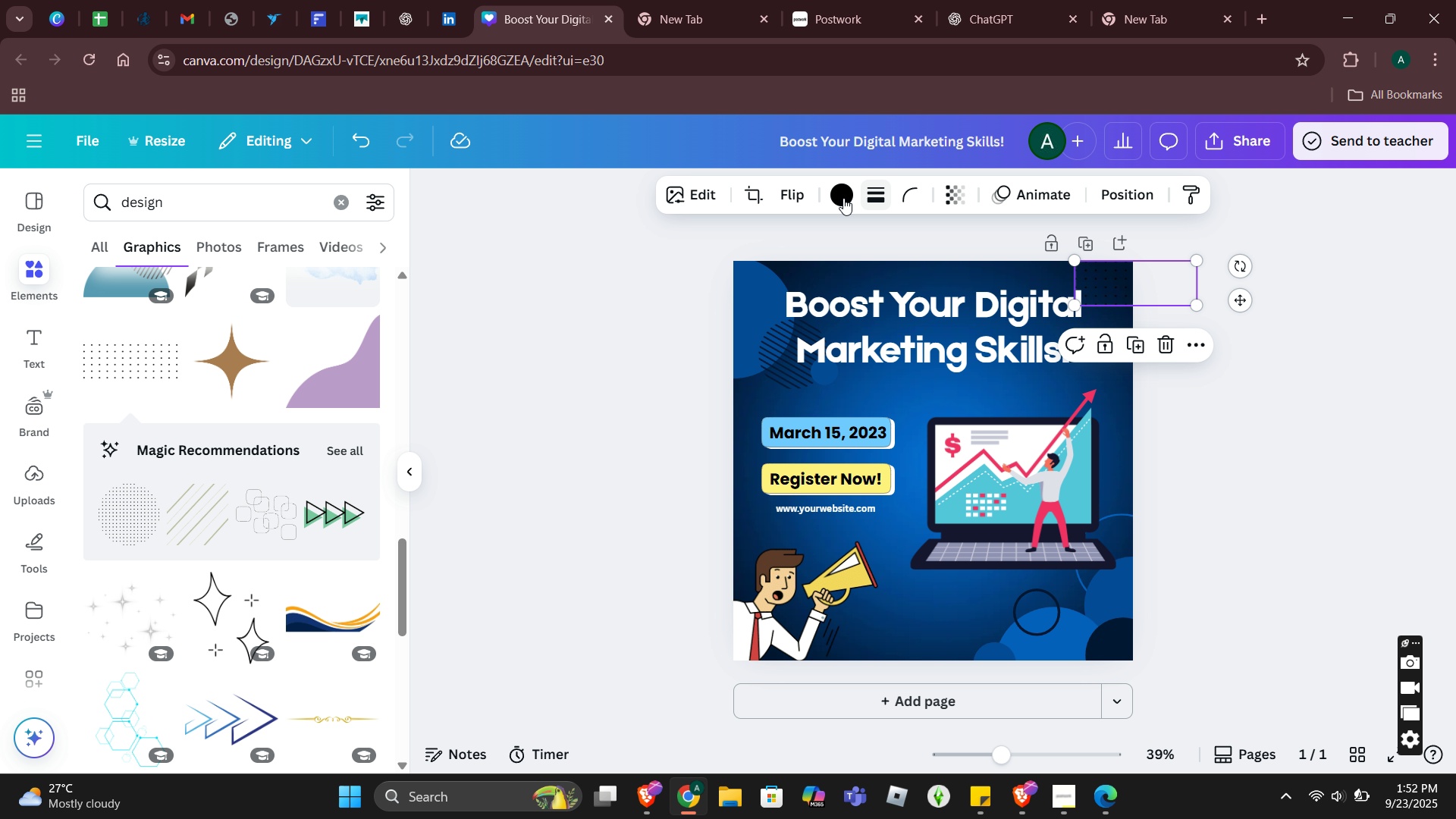 
left_click([839, 197])
 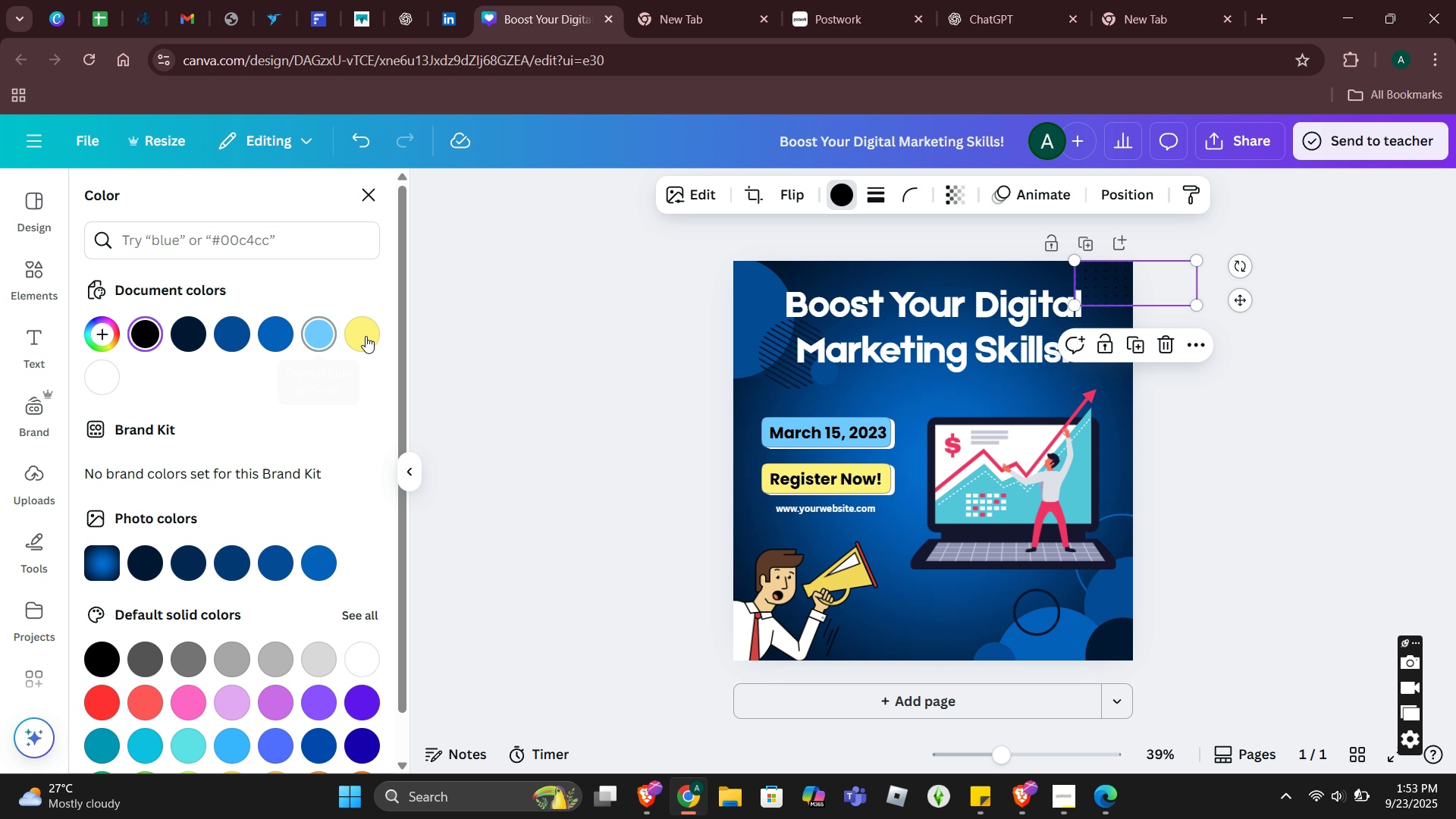 
left_click([366, 336])
 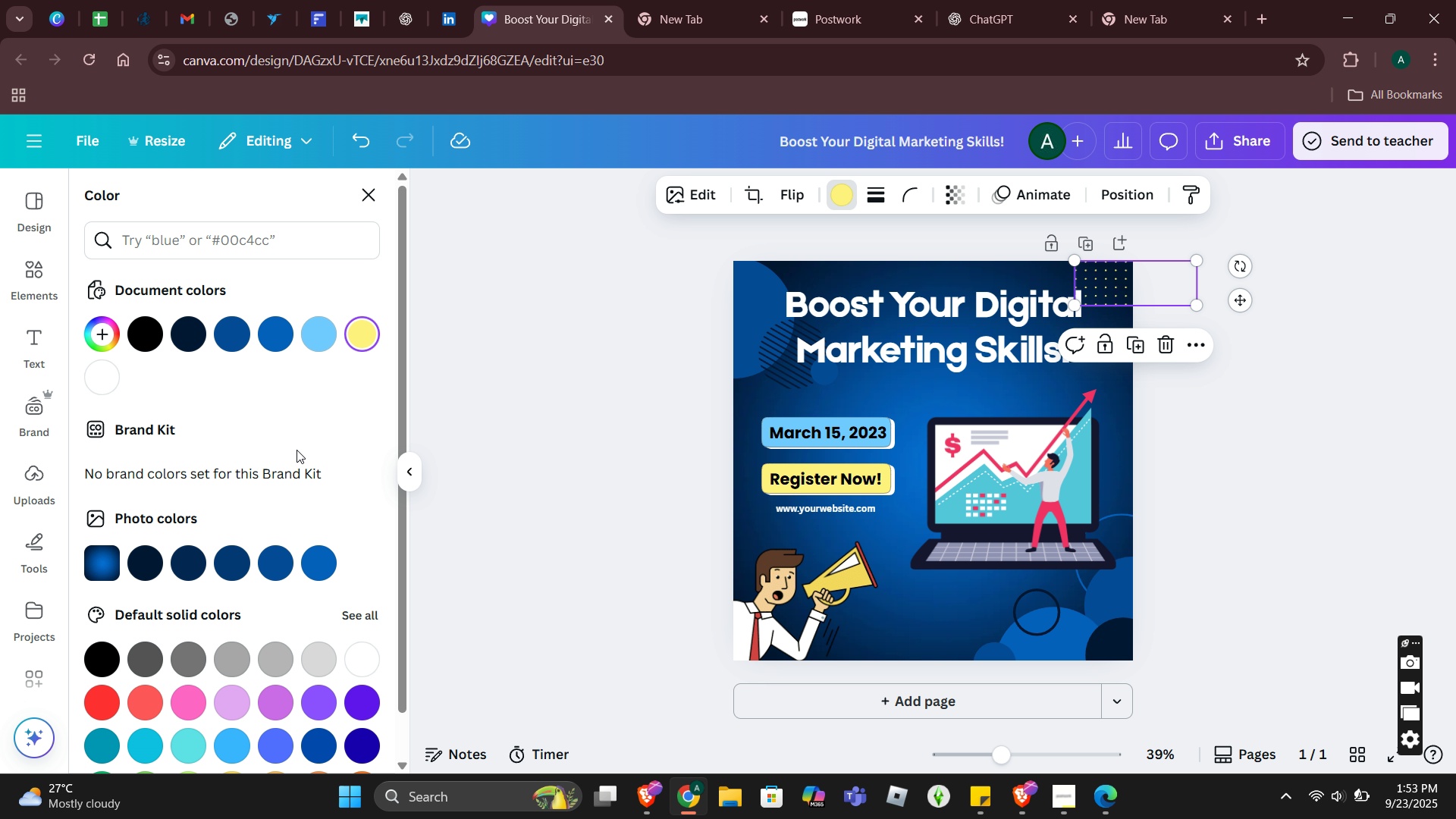 
scroll: coordinate [226, 570], scroll_direction: down, amount: 2.0
 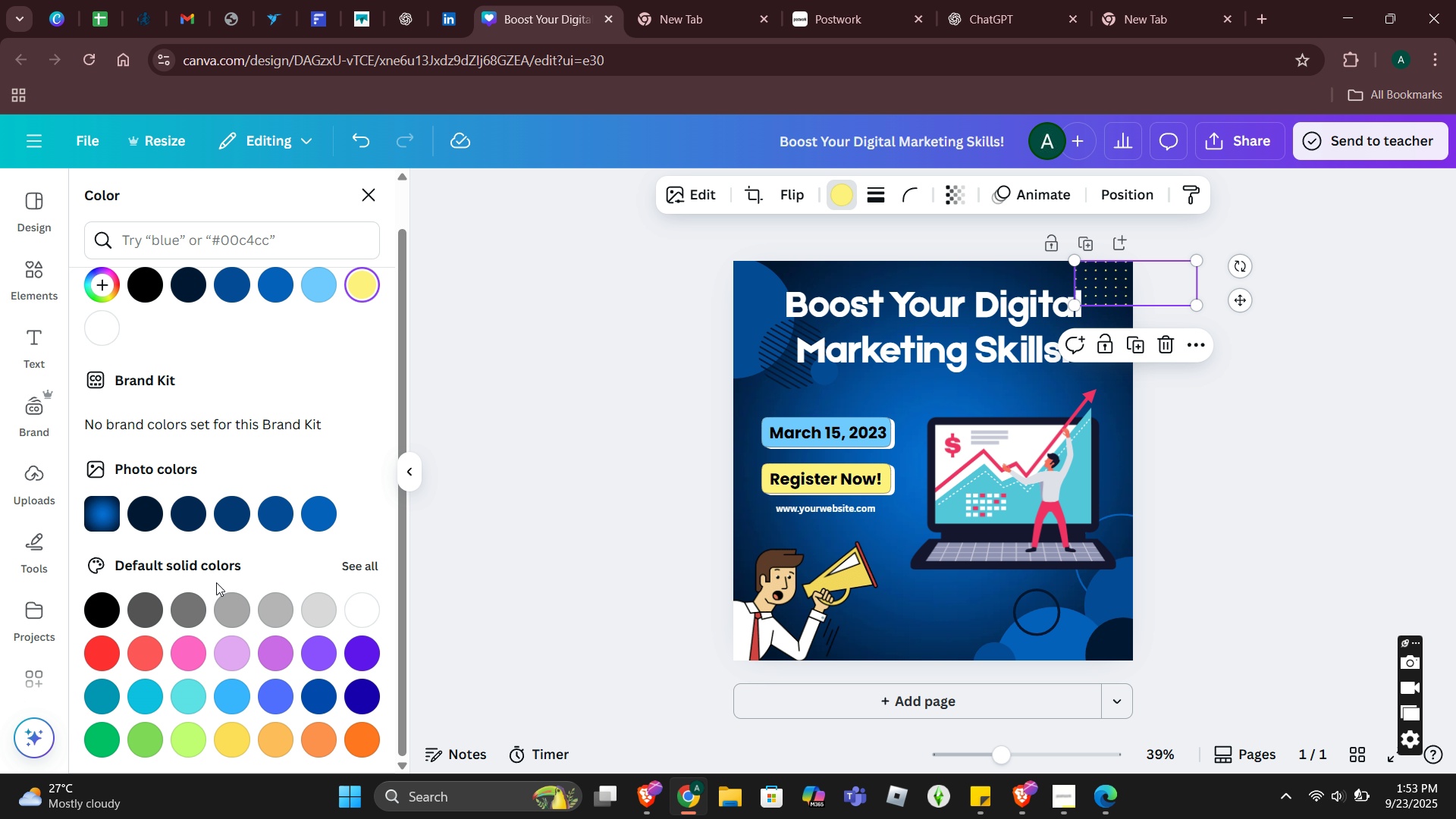 
scroll: coordinate [214, 579], scroll_direction: up, amount: 3.0
 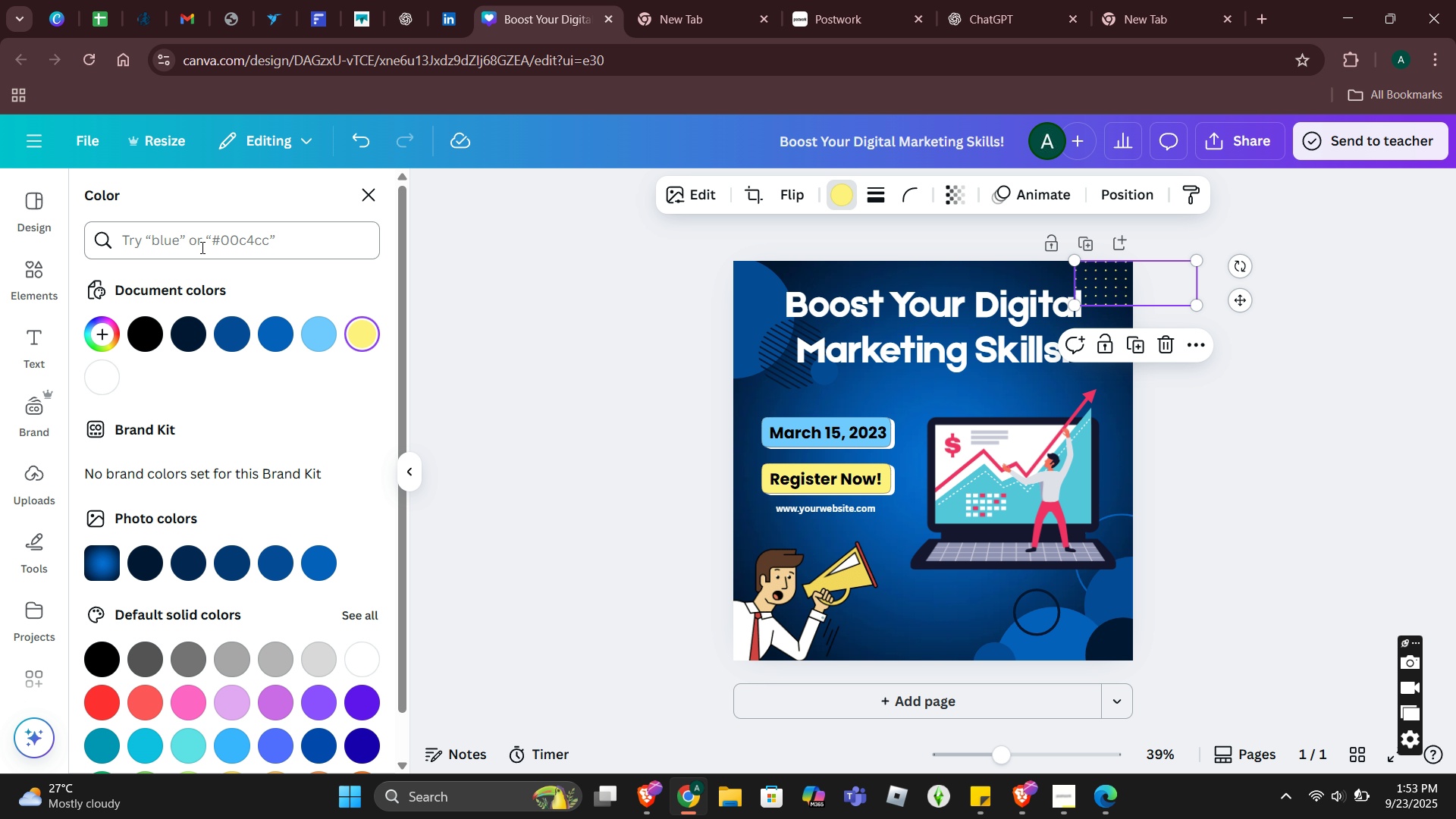 
left_click([201, 246])
 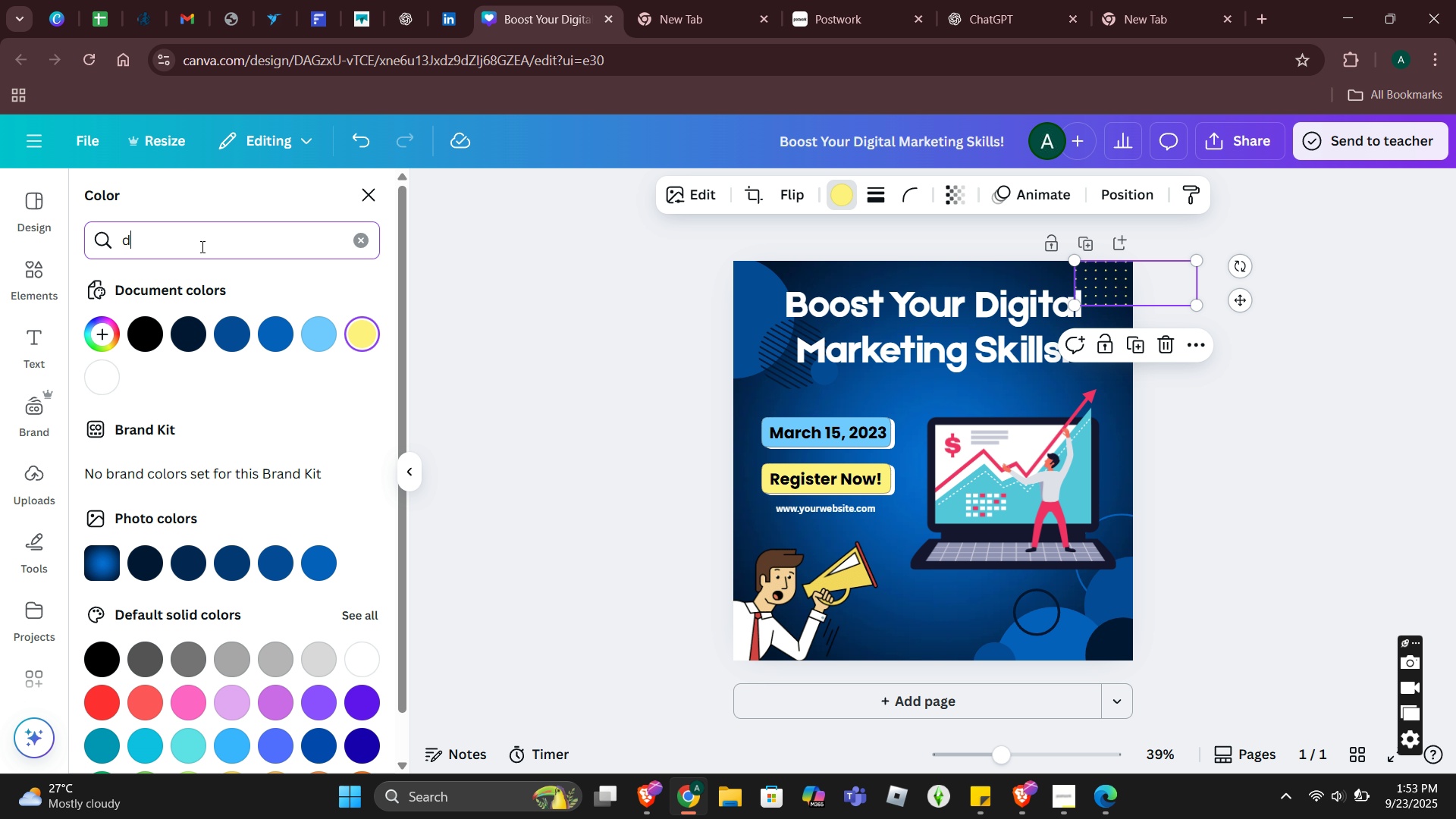 
type(dark yellow)
 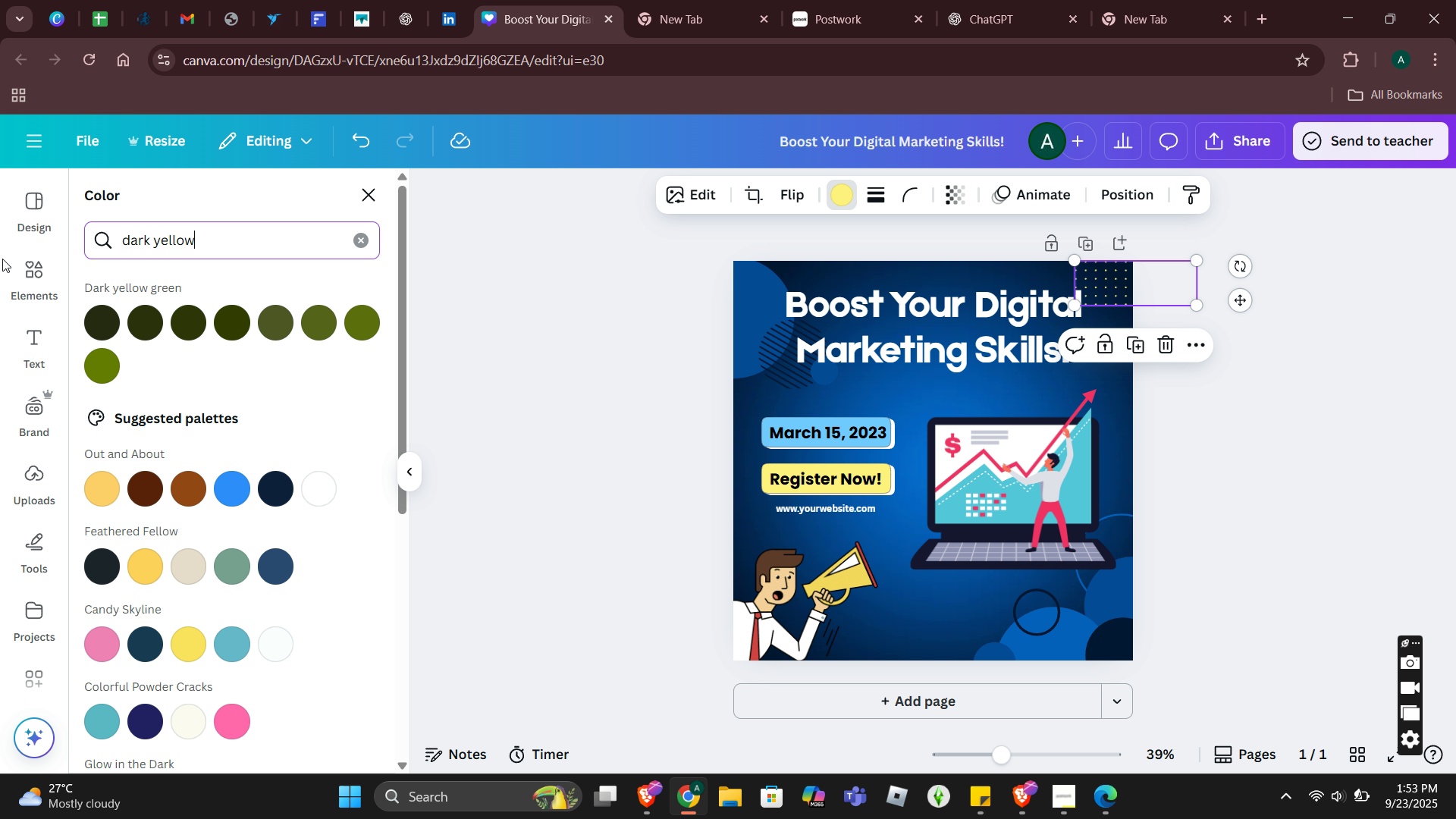 
scroll: coordinate [177, 566], scroll_direction: down, amount: 3.0
 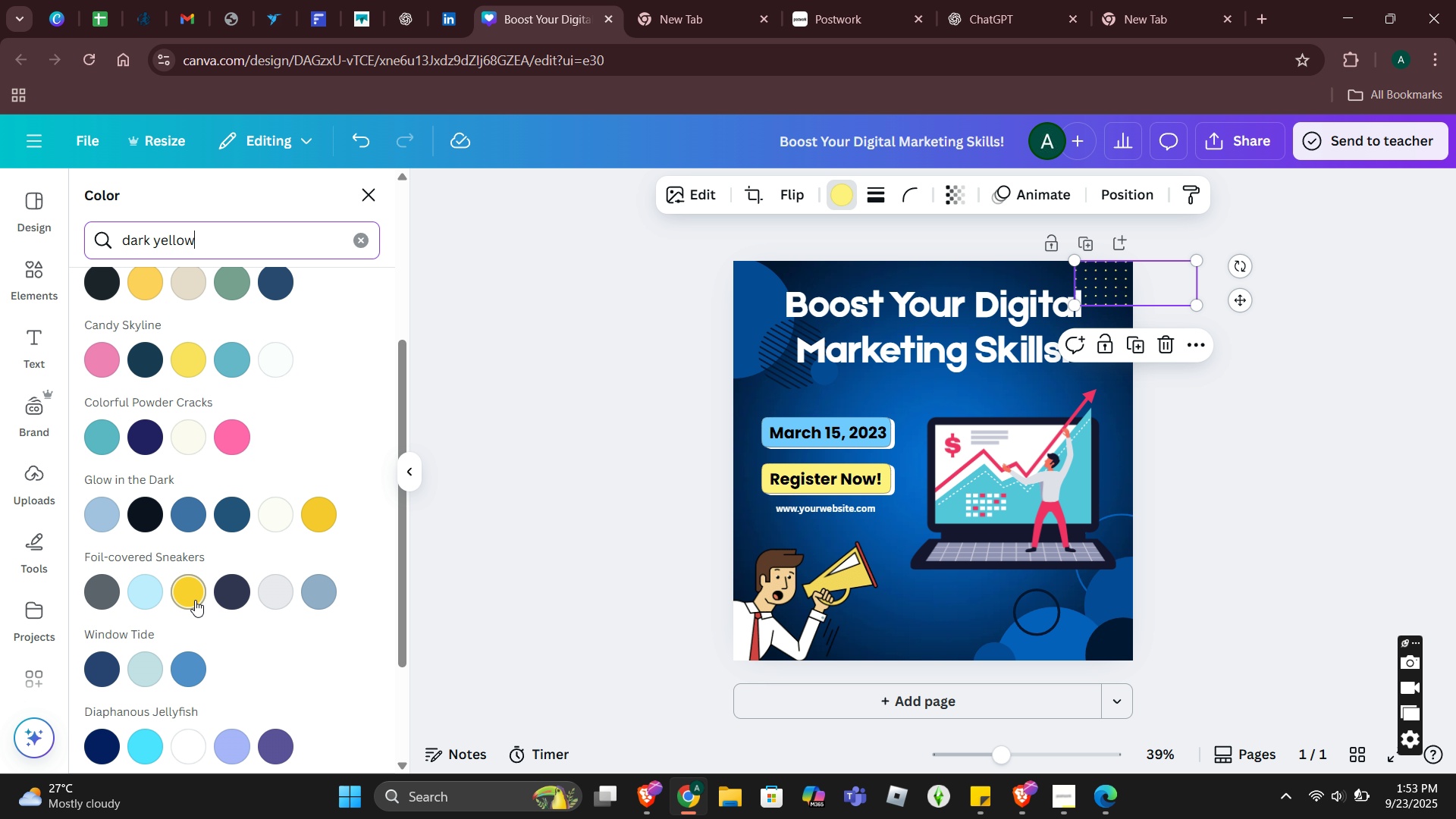 
left_click([195, 600])
 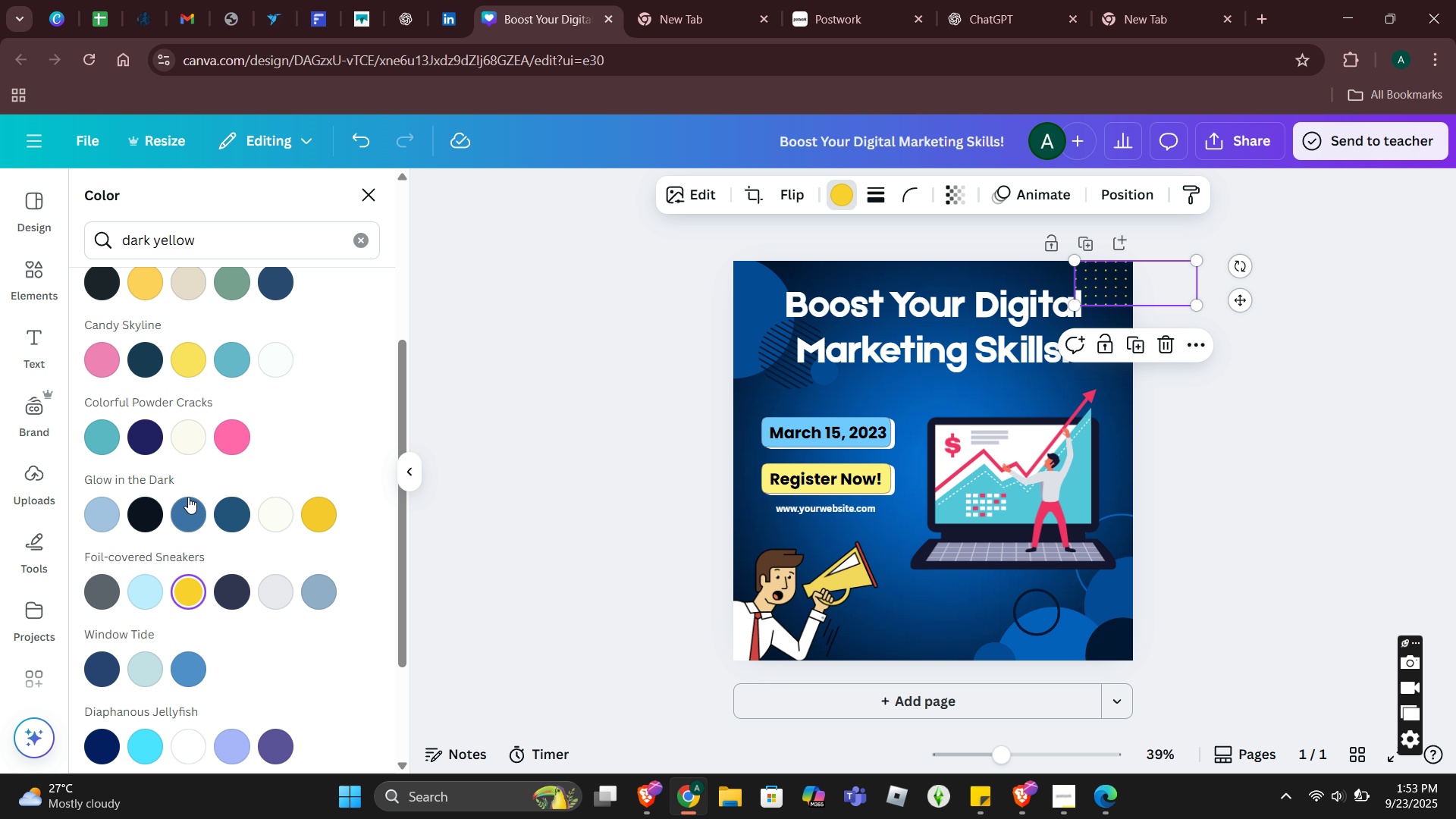 
scroll: coordinate [224, 559], scroll_direction: down, amount: 3.0
 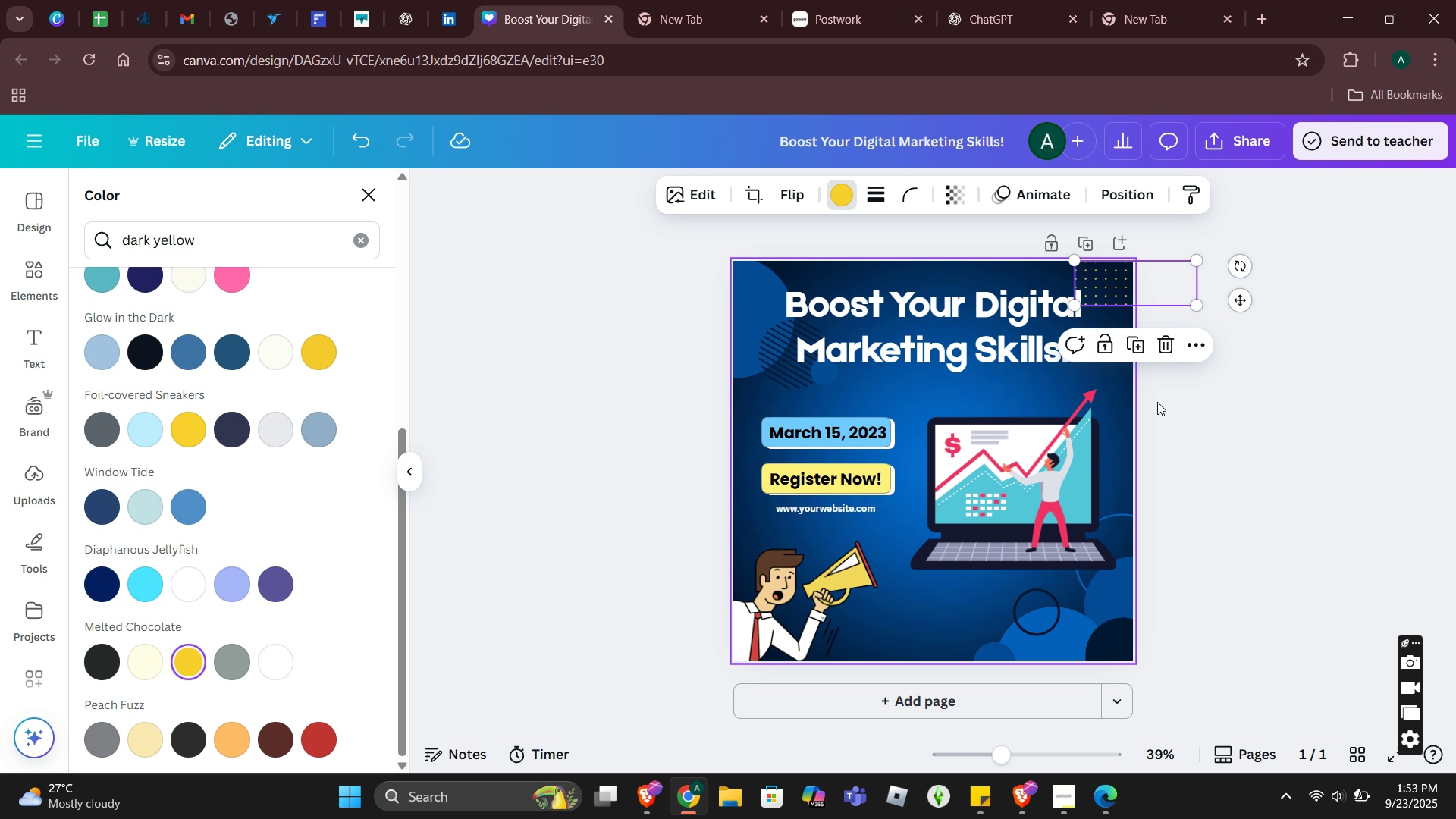 
left_click([1301, 385])
 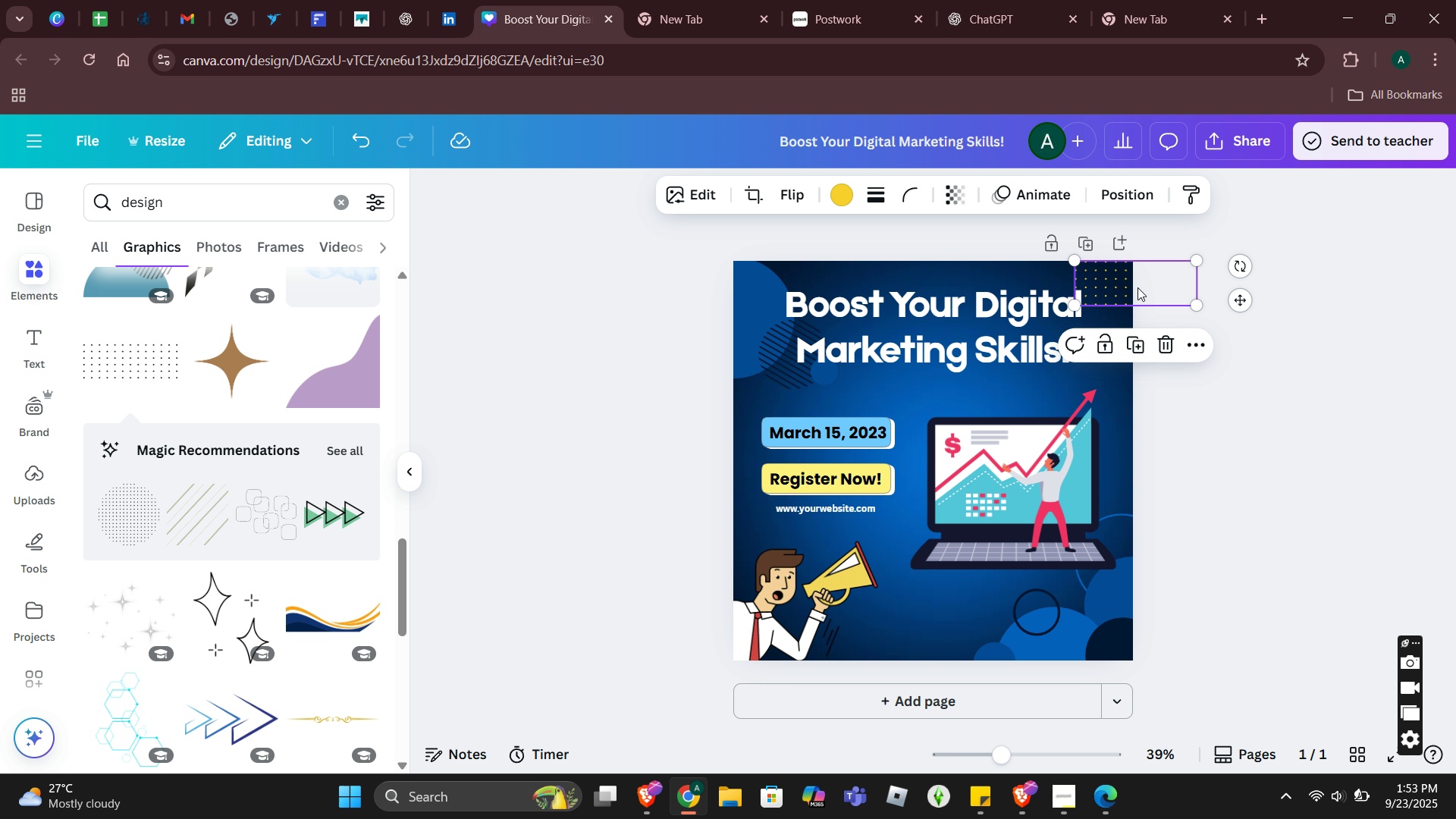 
left_click([1161, 337])
 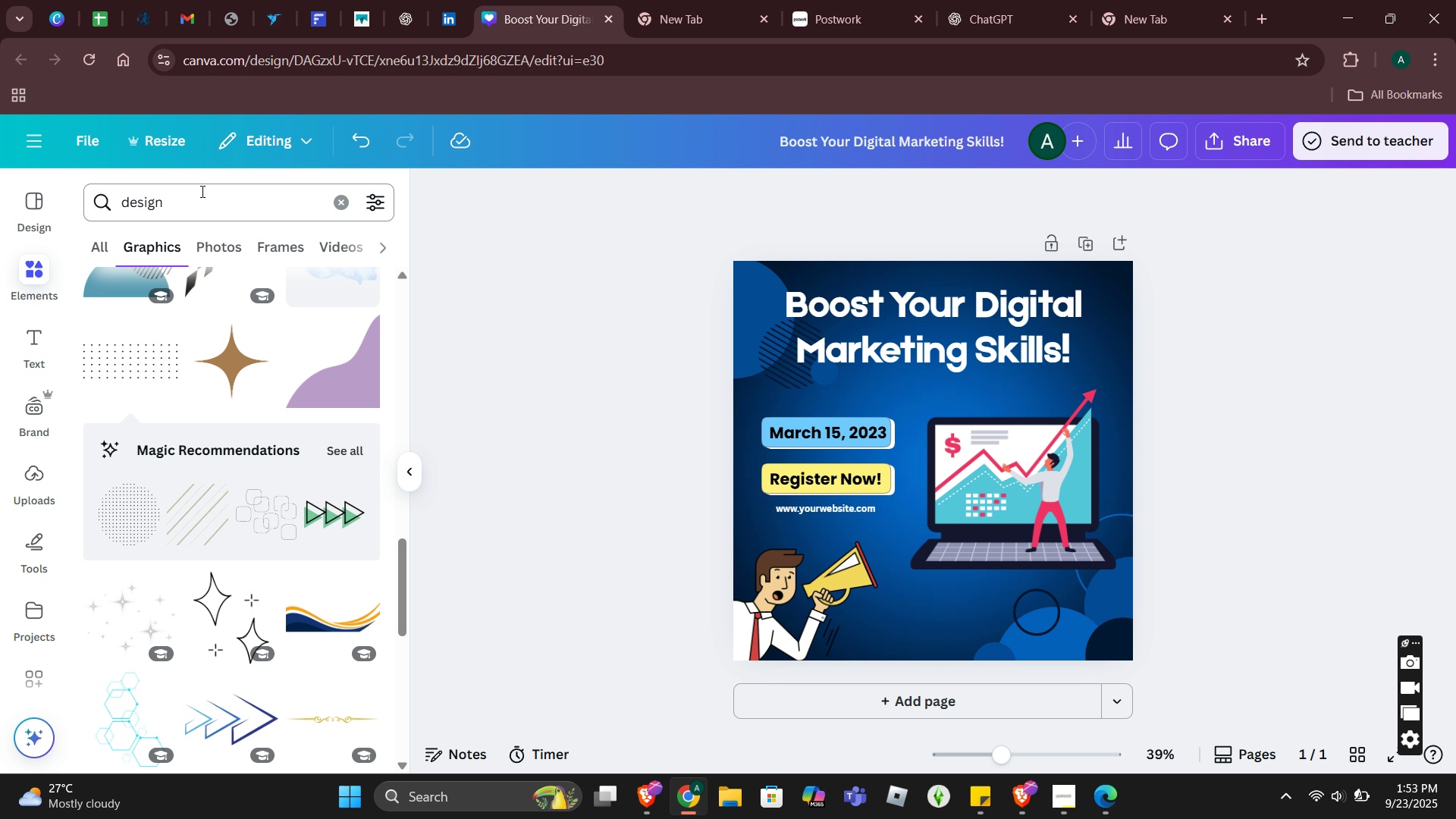 
left_click([201, 191])
 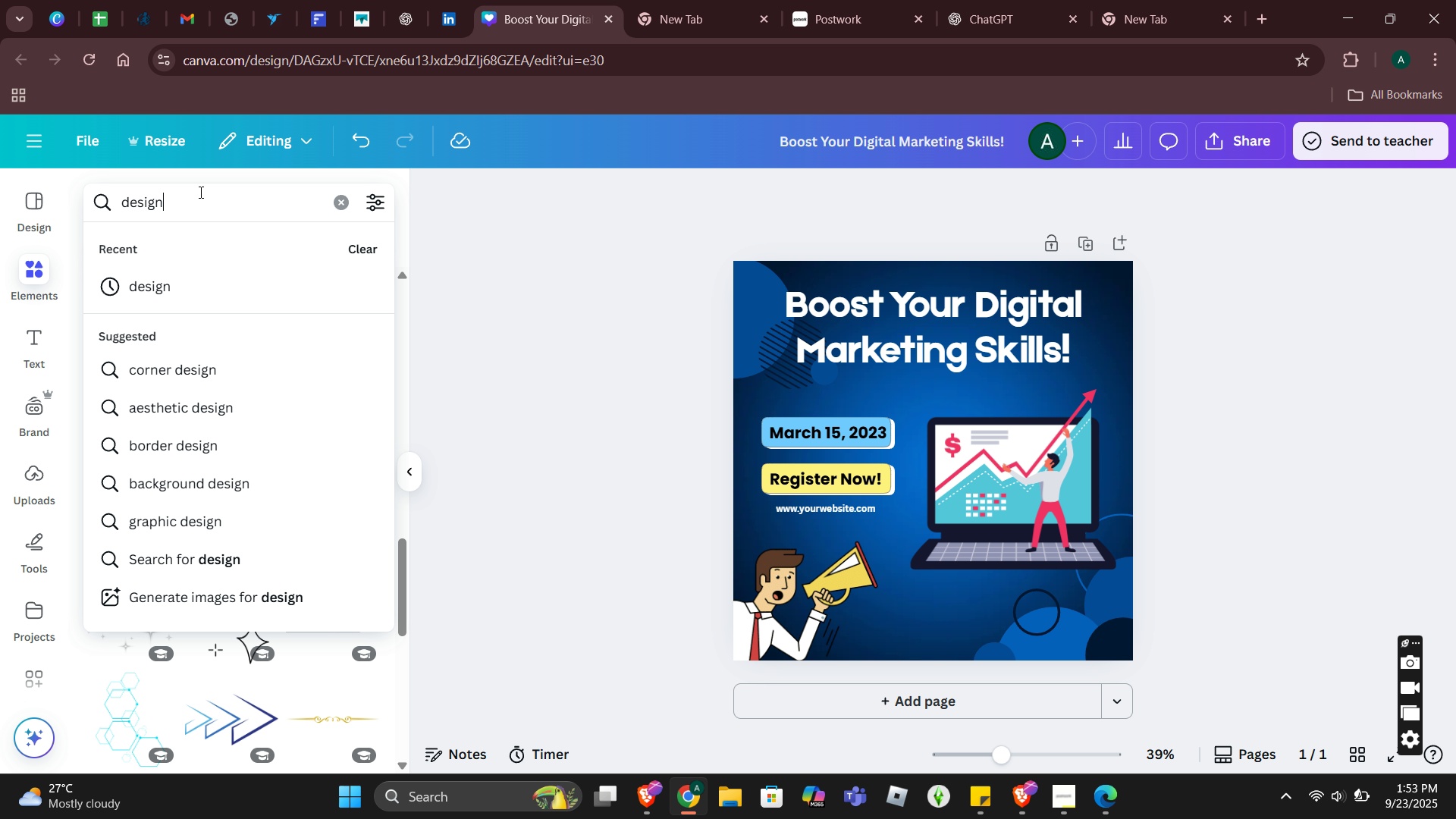 
left_click_drag(start_coordinate=[199, 192], to_coordinate=[63, 200])
 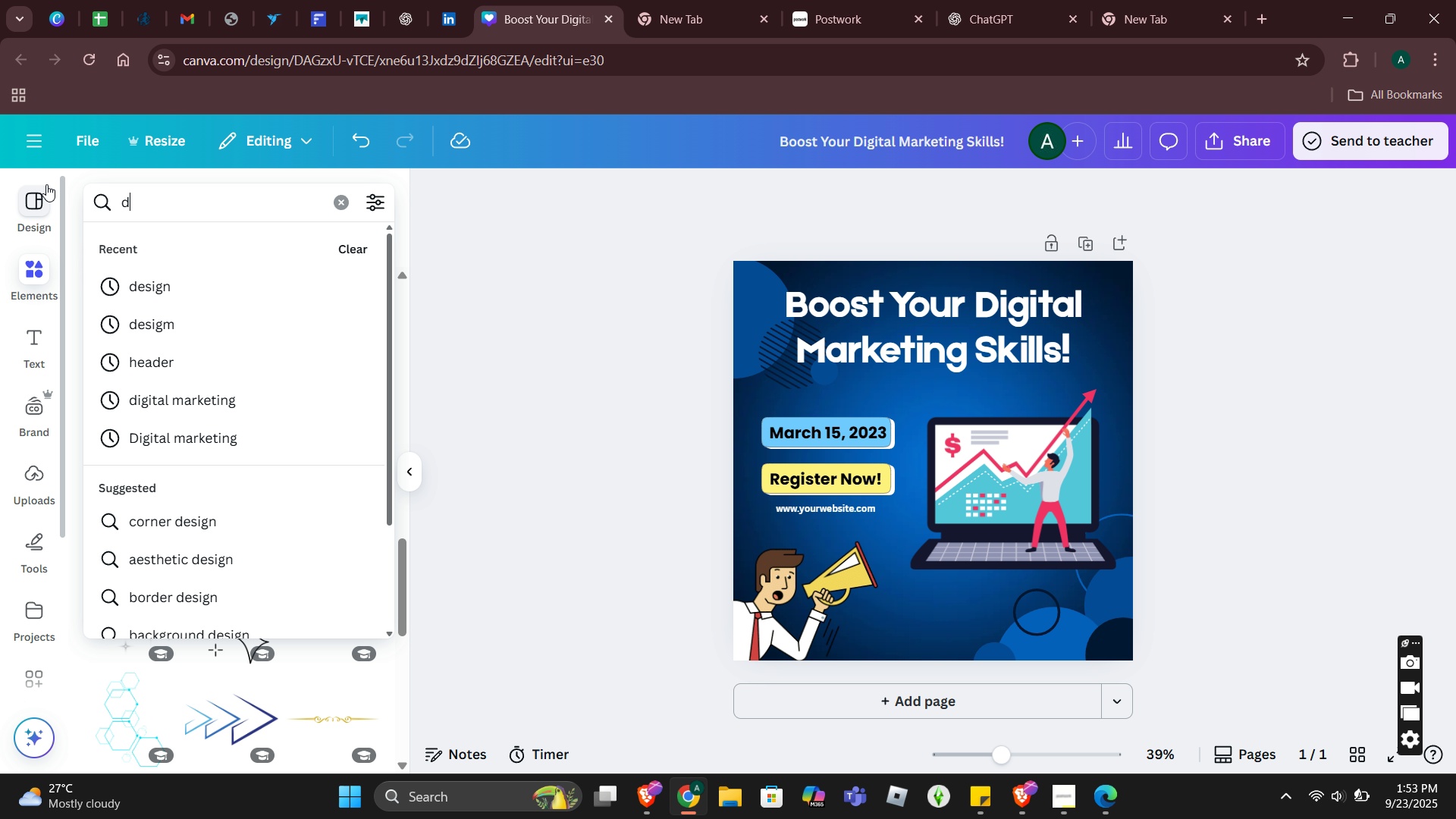 
type(dot)
 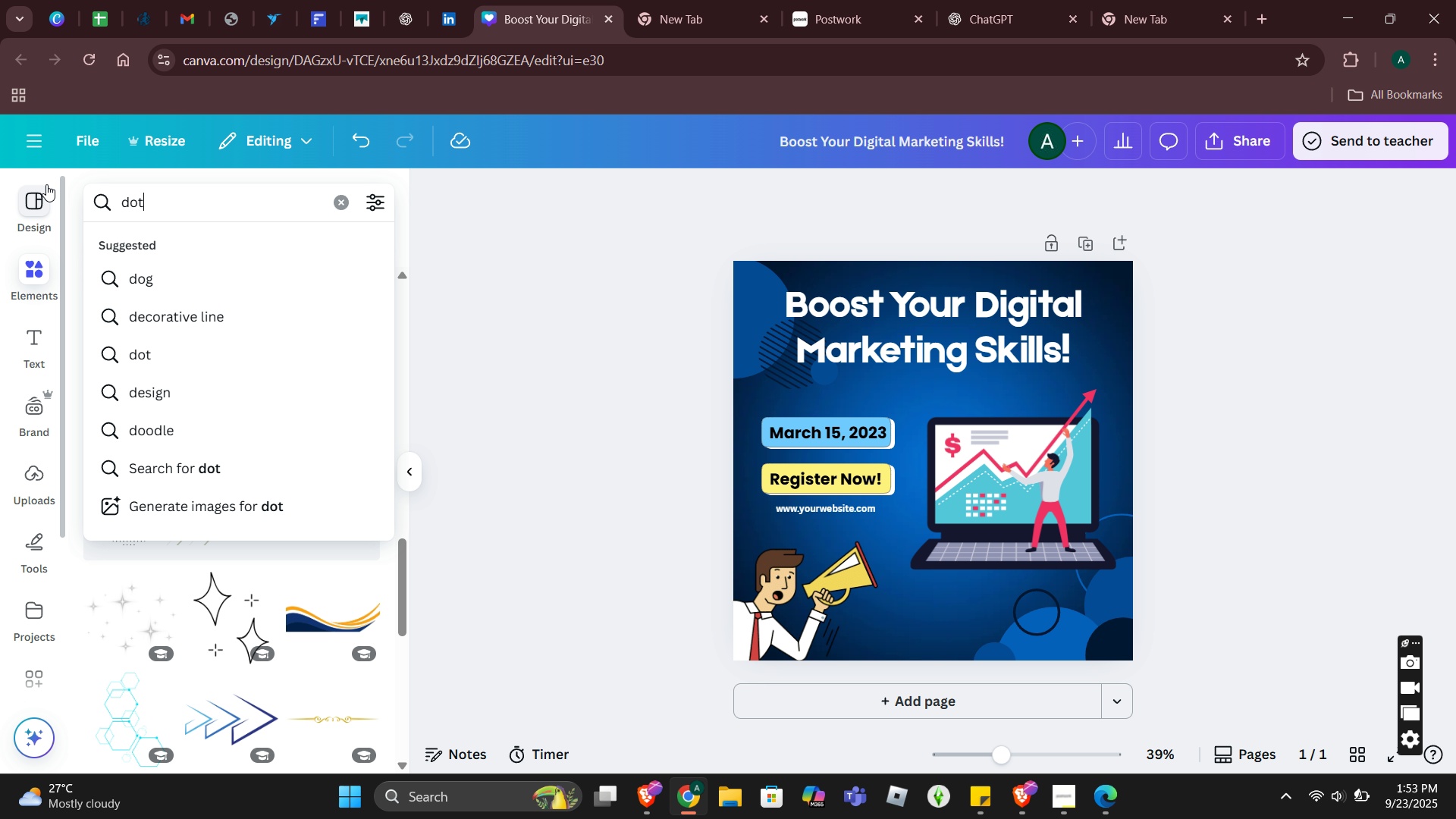 
key(Enter)
 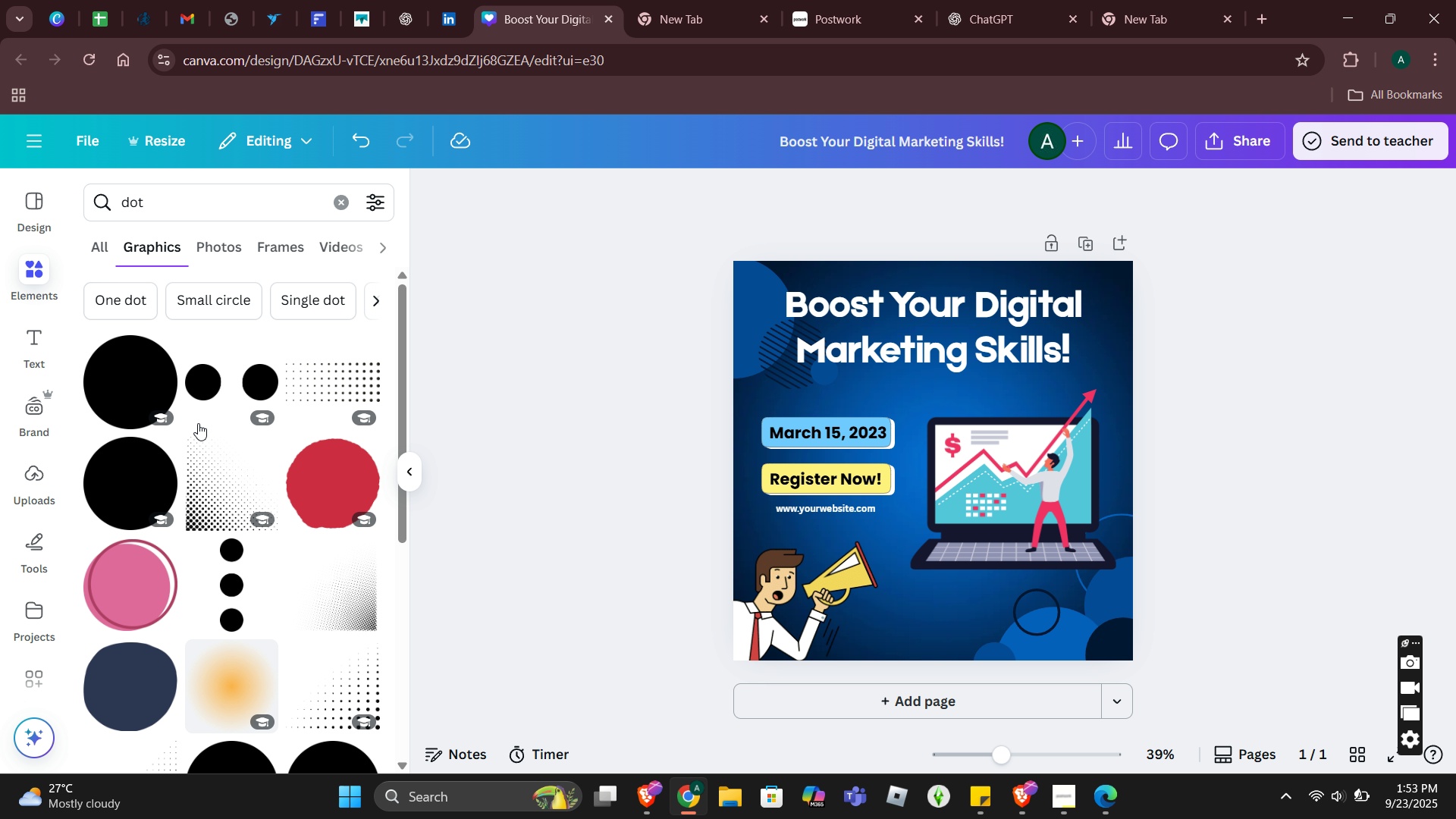 
scroll: coordinate [281, 617], scroll_direction: down, amount: 21.0
 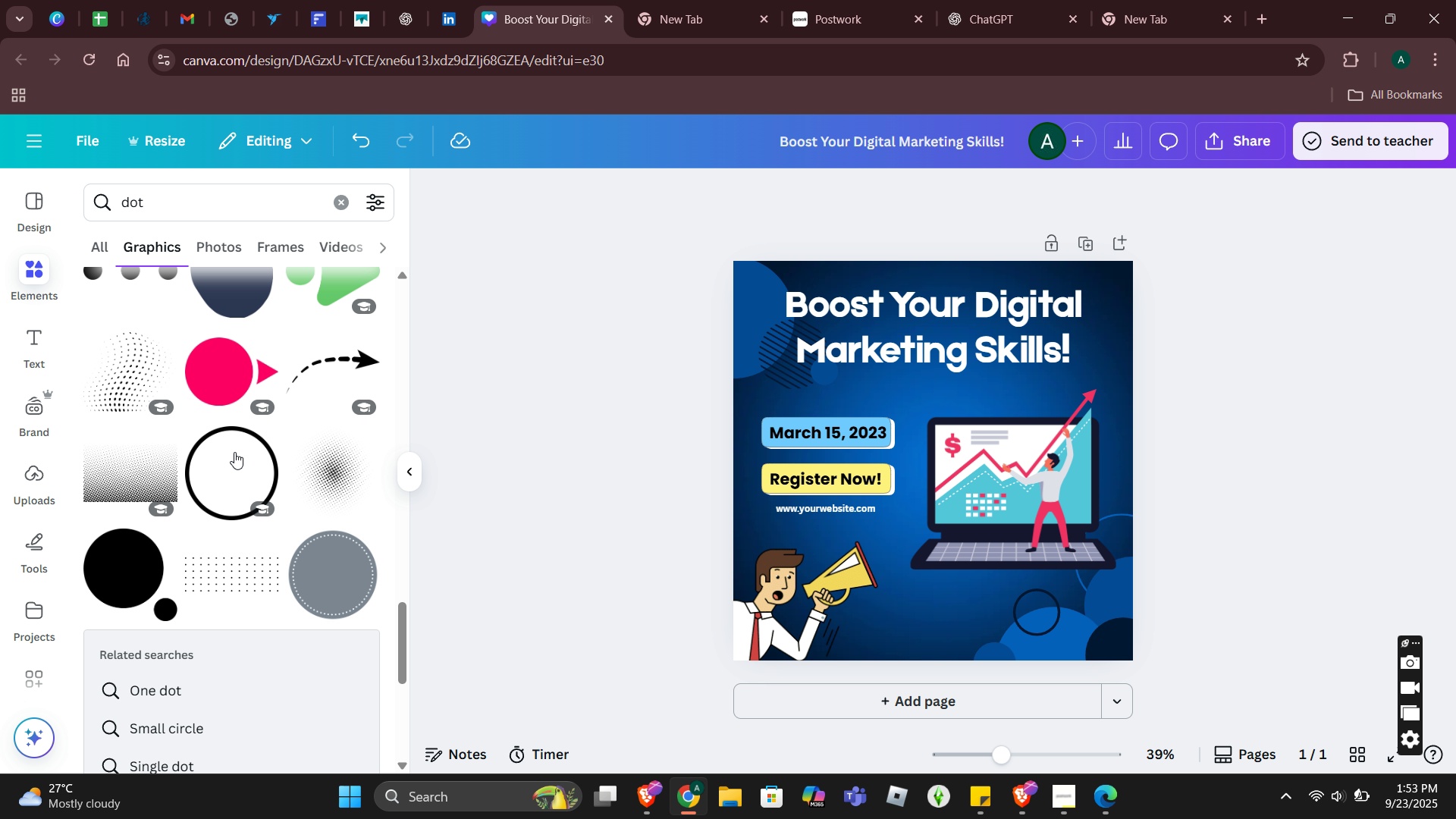 
wait(6.98)
 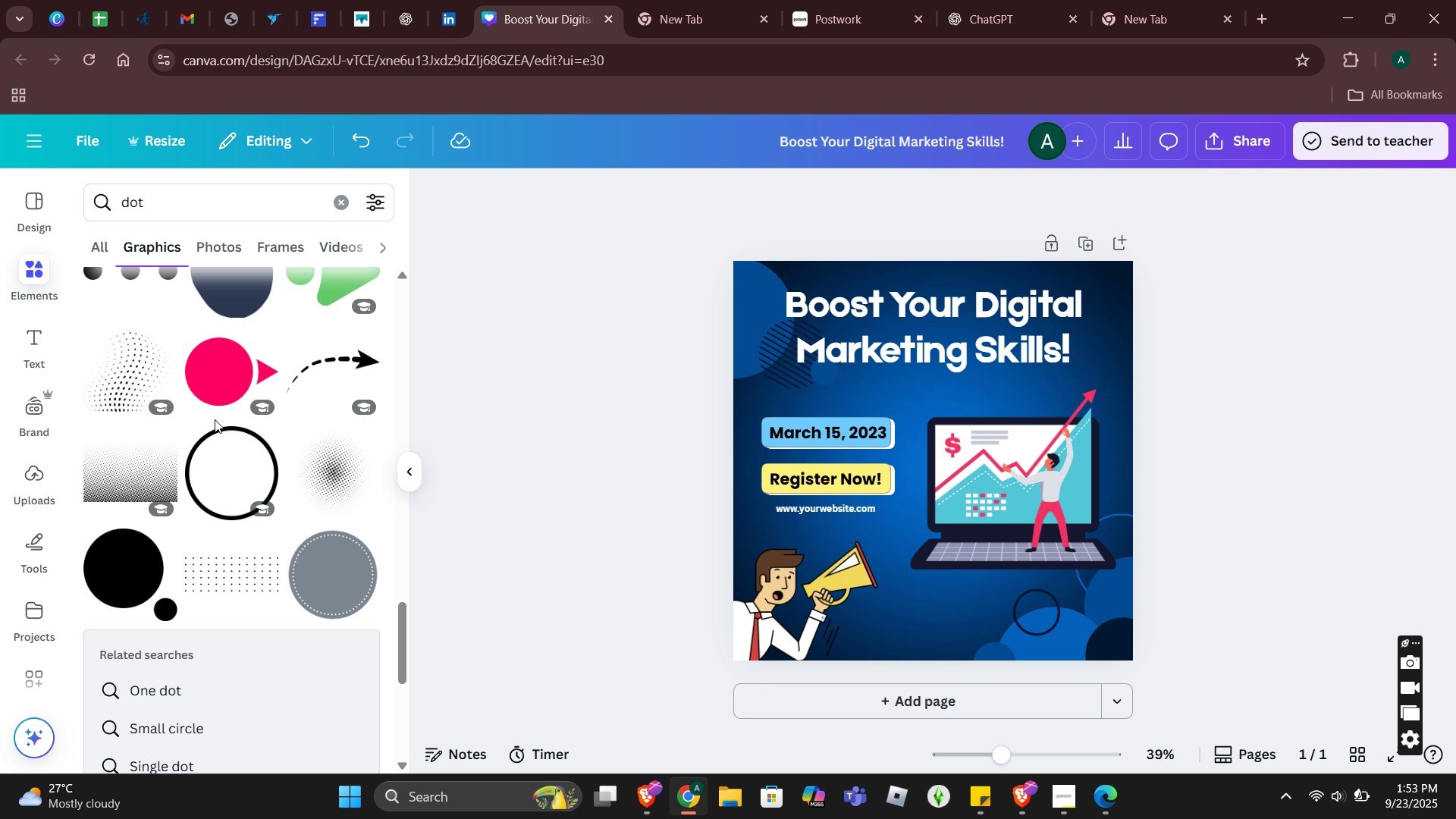 
left_click_drag(start_coordinate=[168, 206], to_coordinate=[86, 213])
 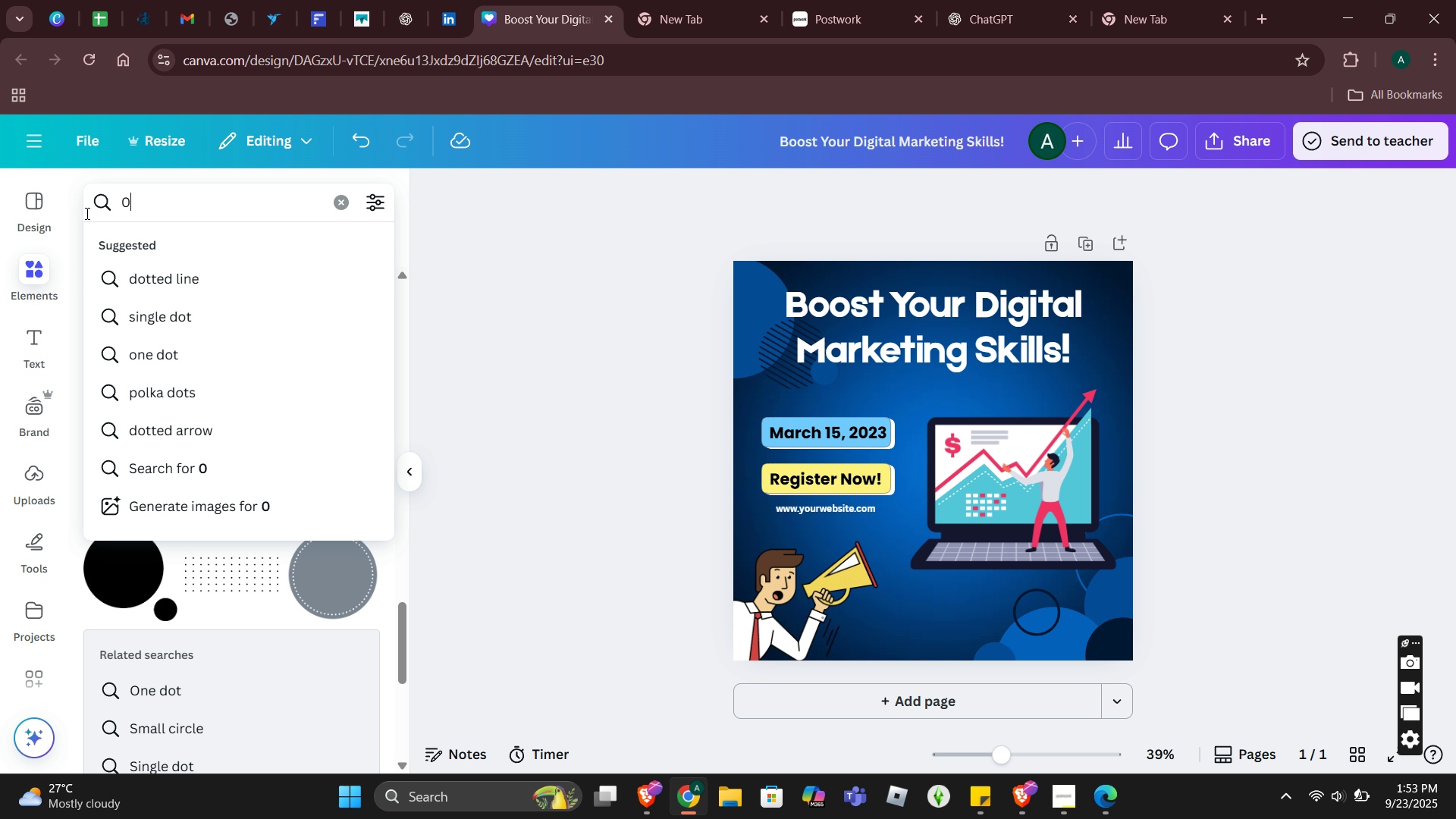 
type(0)
key(Backspace)
type(9 dots)
 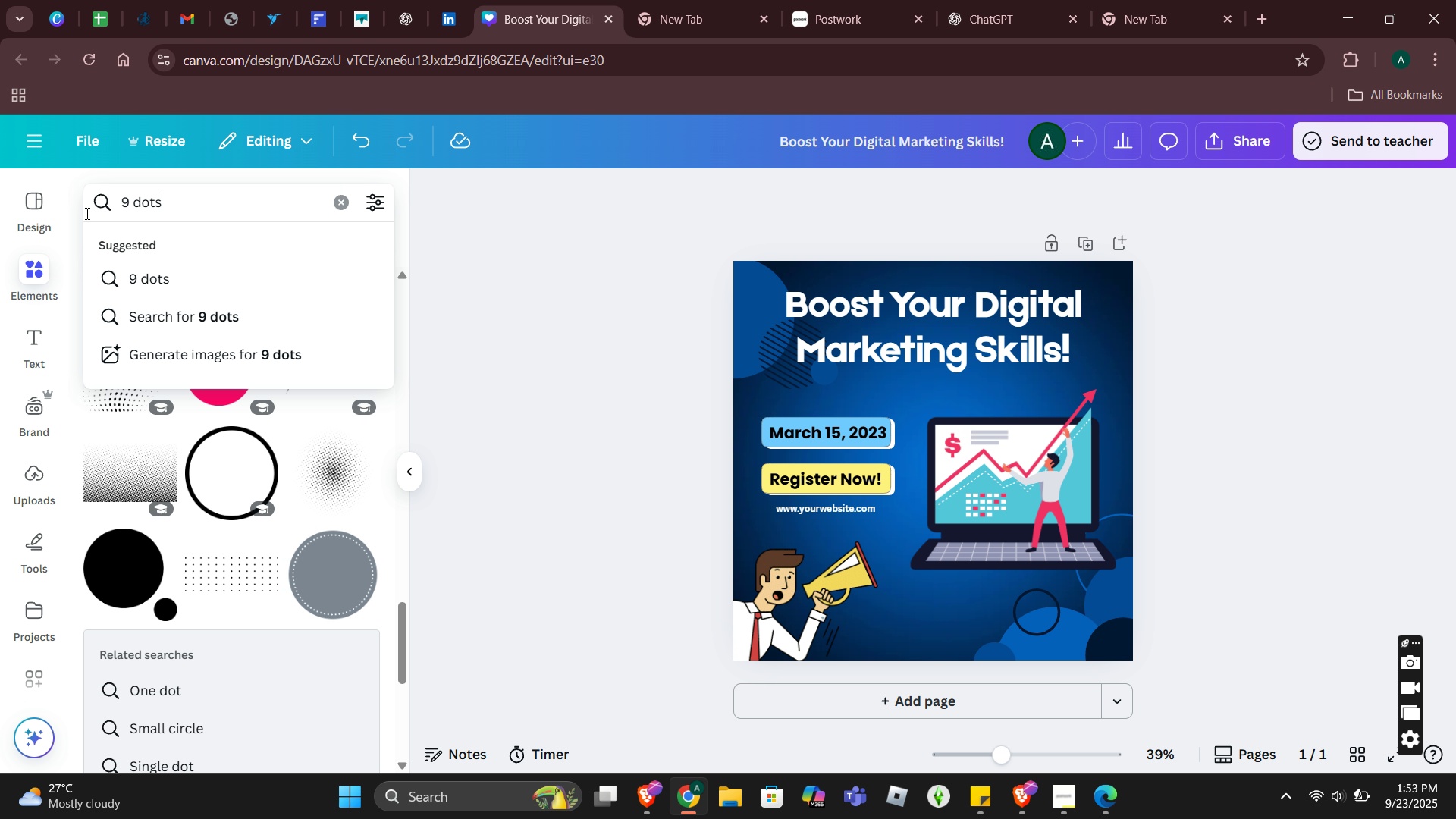 
key(Enter)
 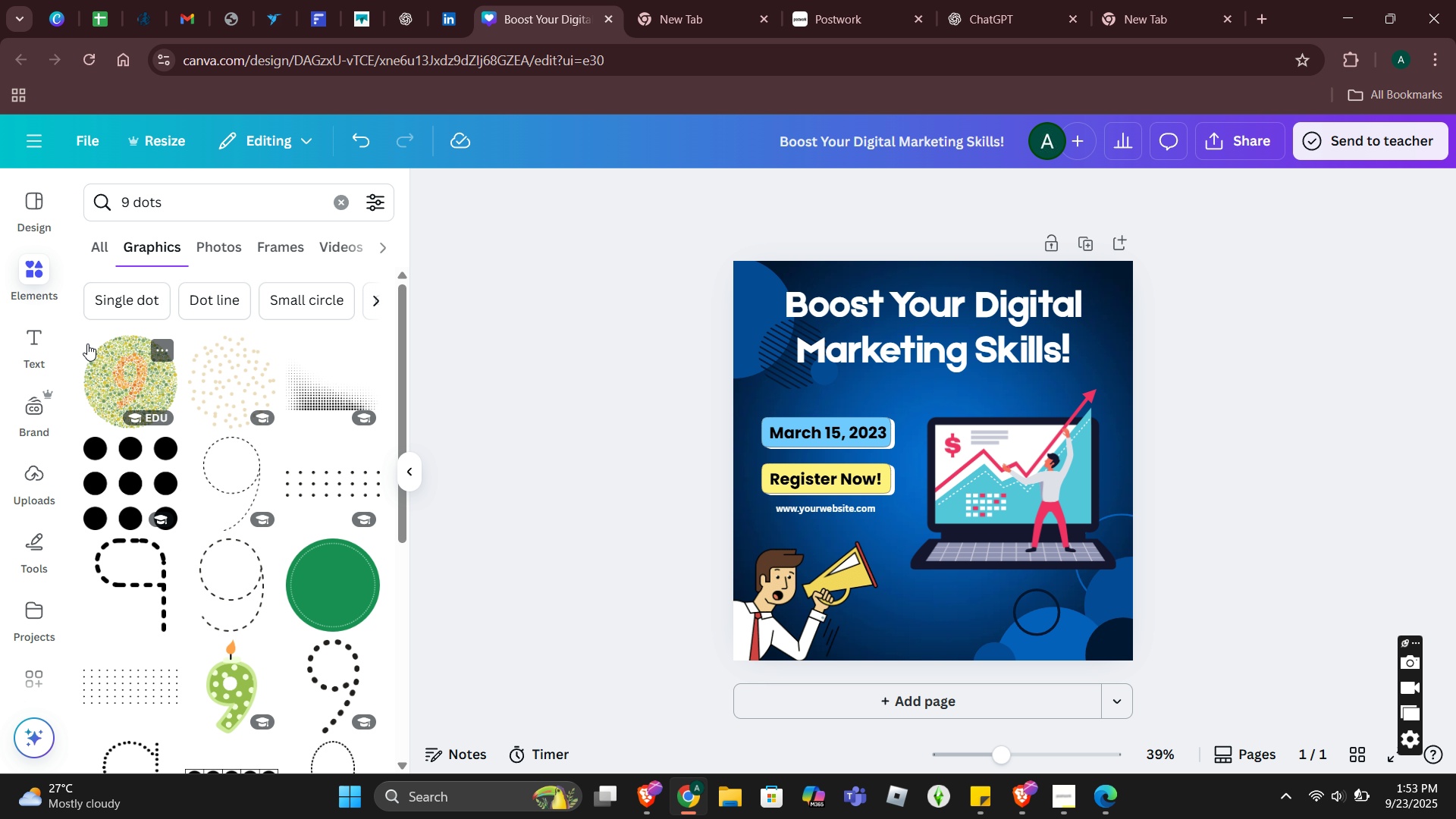 
scroll: coordinate [273, 609], scroll_direction: down, amount: 30.0
 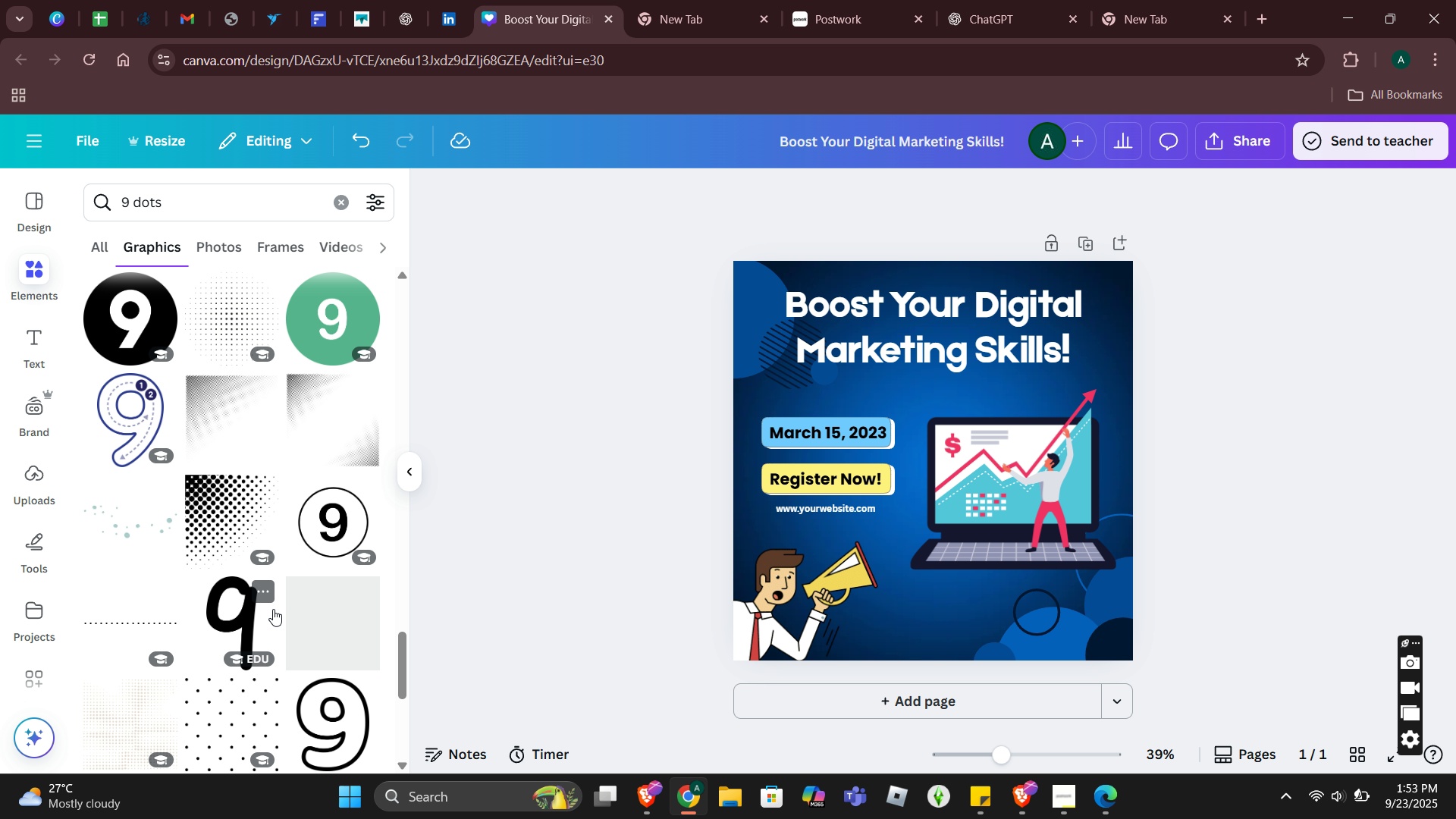 
scroll: coordinate [267, 555], scroll_direction: down, amount: 8.0
 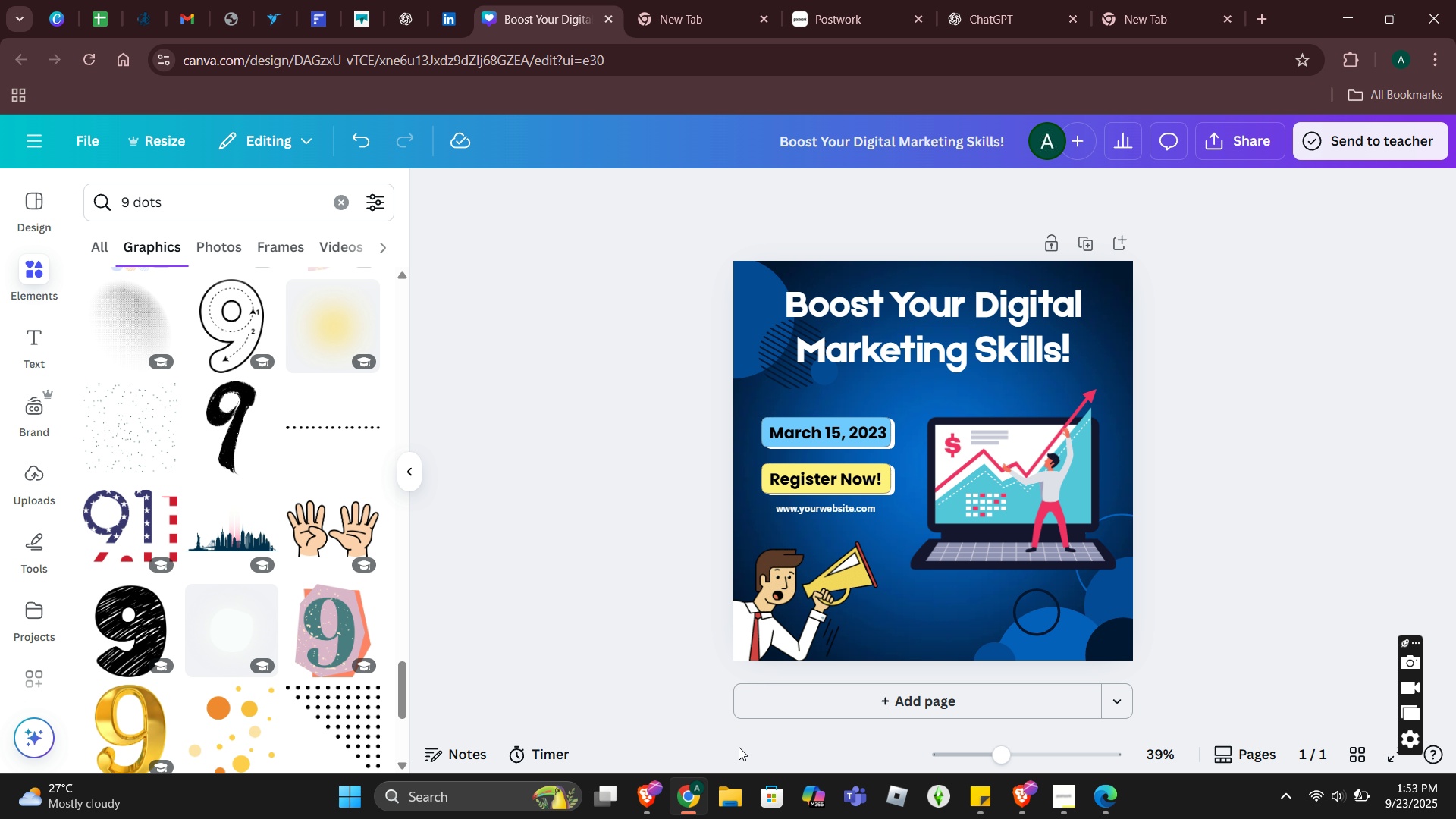 
wait(14.37)
 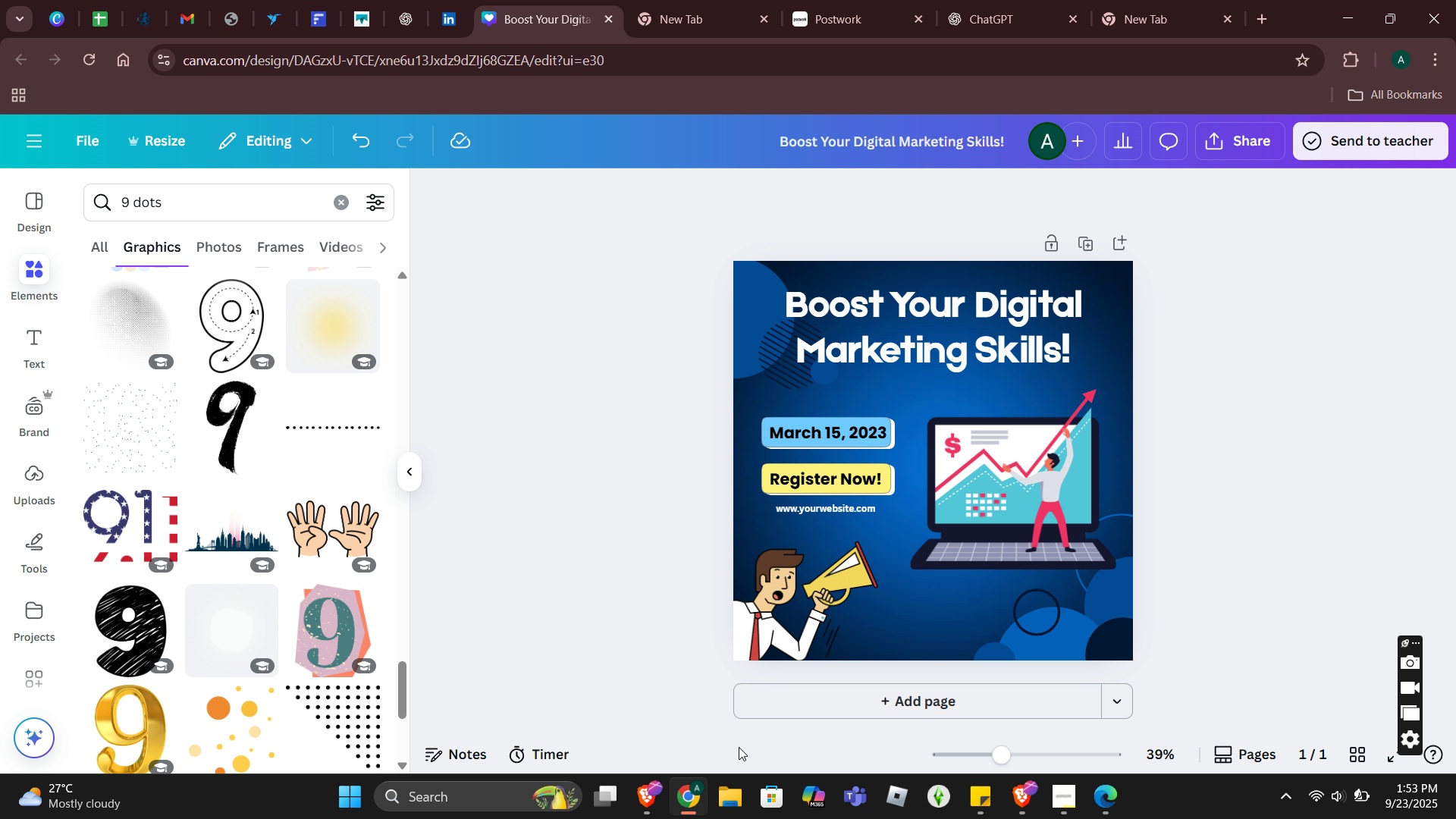 
left_click_drag(start_coordinate=[200, 212], to_coordinate=[93, 193])
 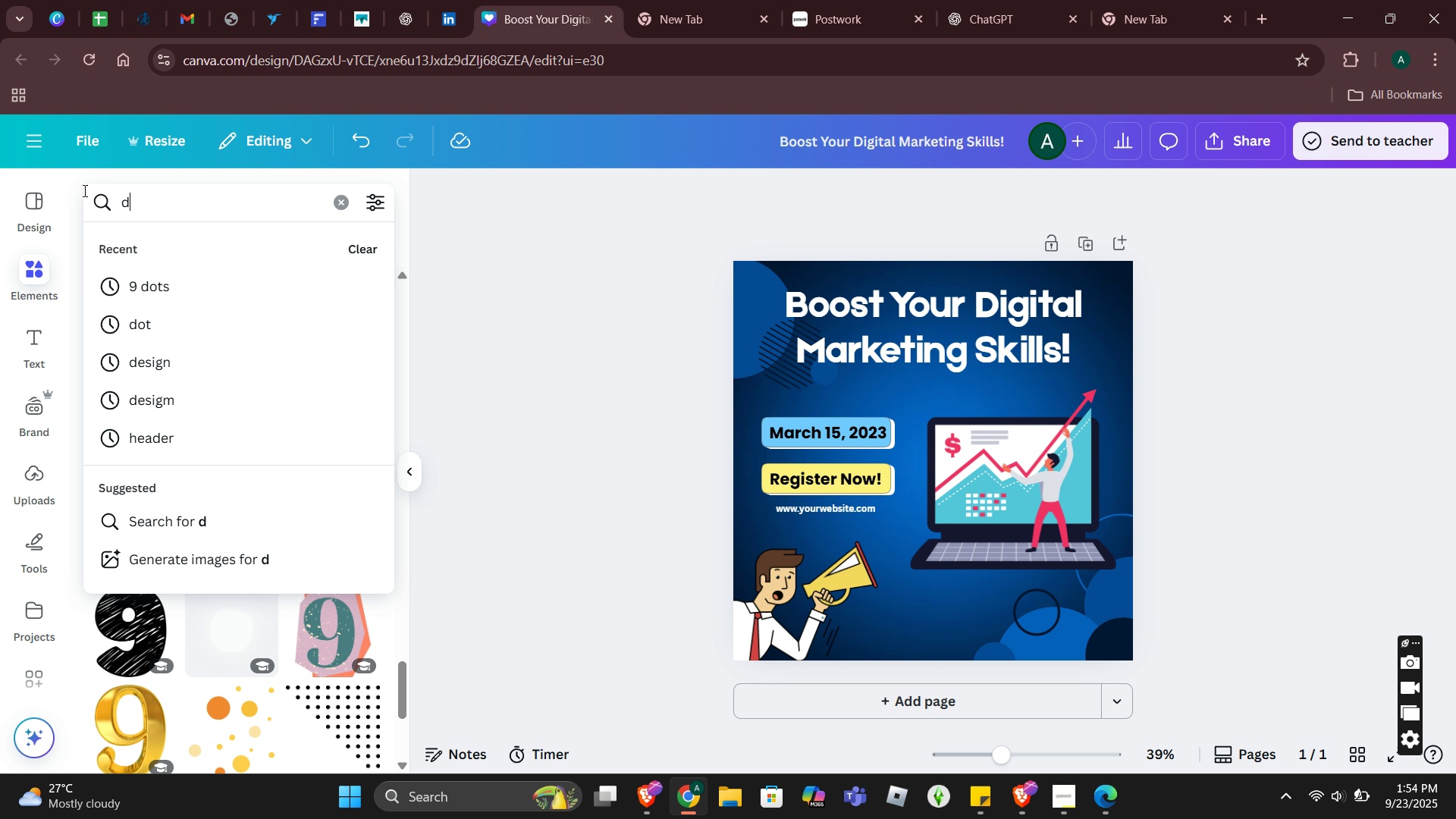 
type(diig)
key(Backspace)
type(g)
key(Backspace)
key(Backspace)
type(go)
key(Backspace)
type(ital marketing)
 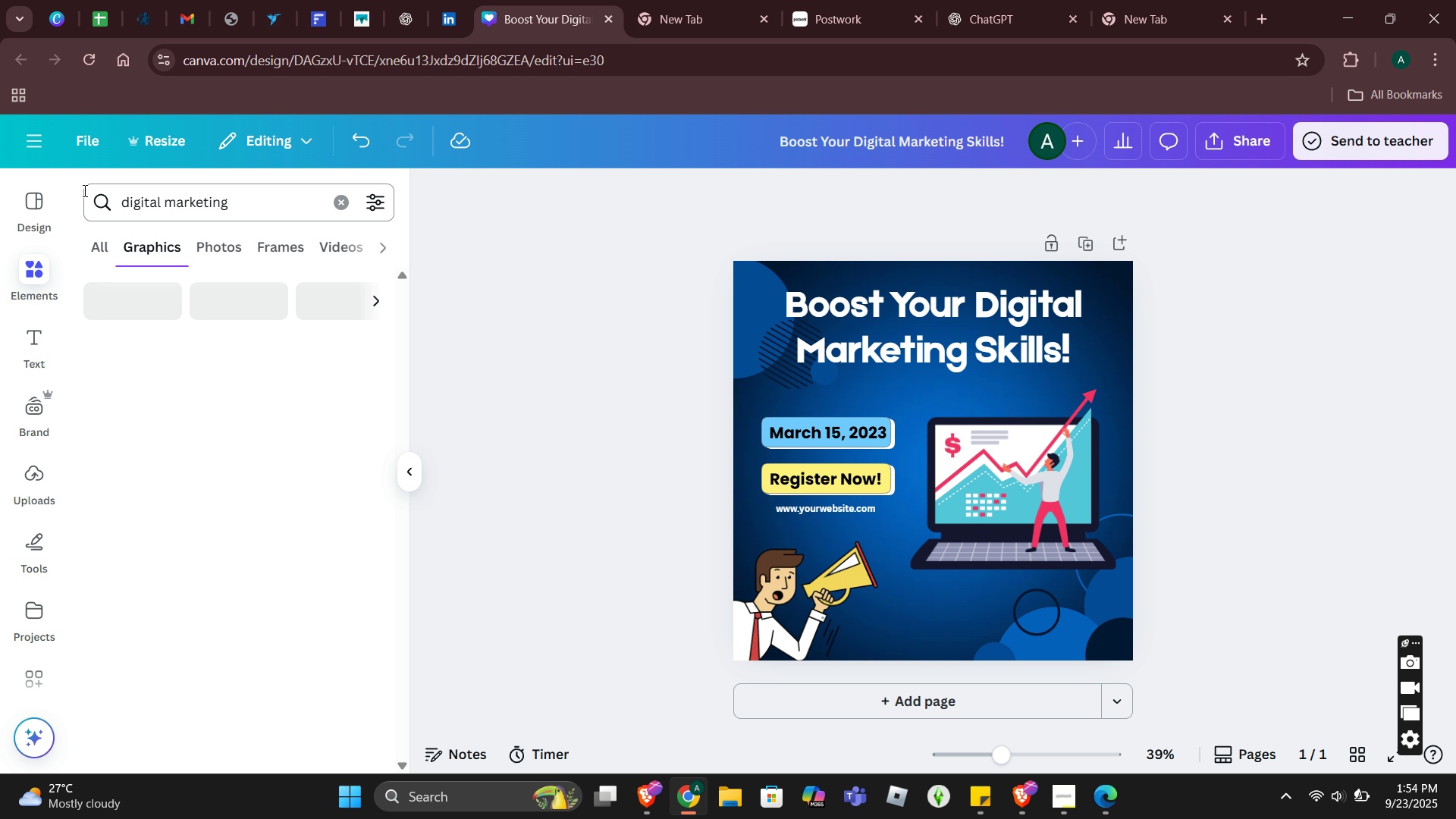 
key(Enter)
 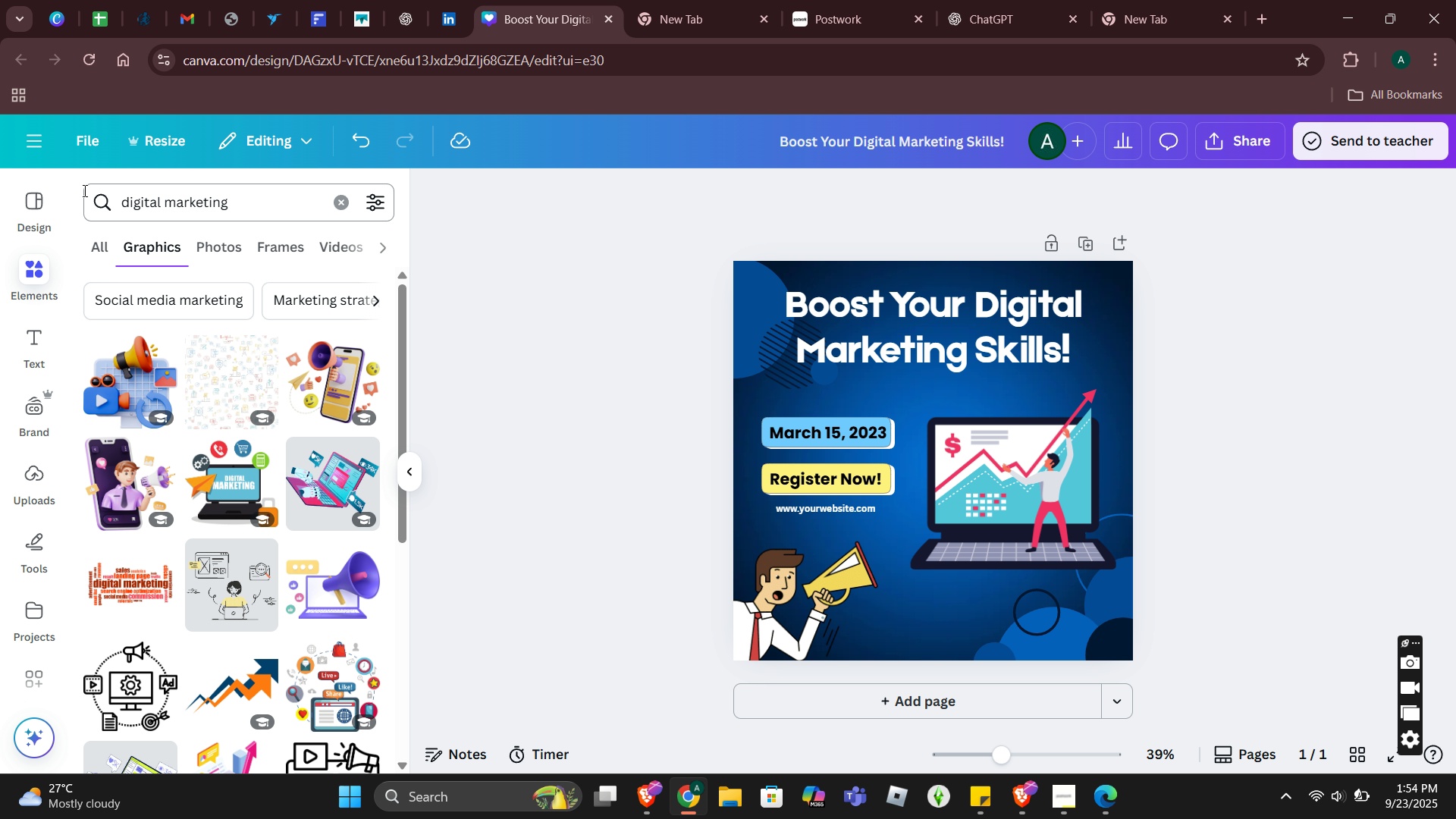 
wait(36.22)
 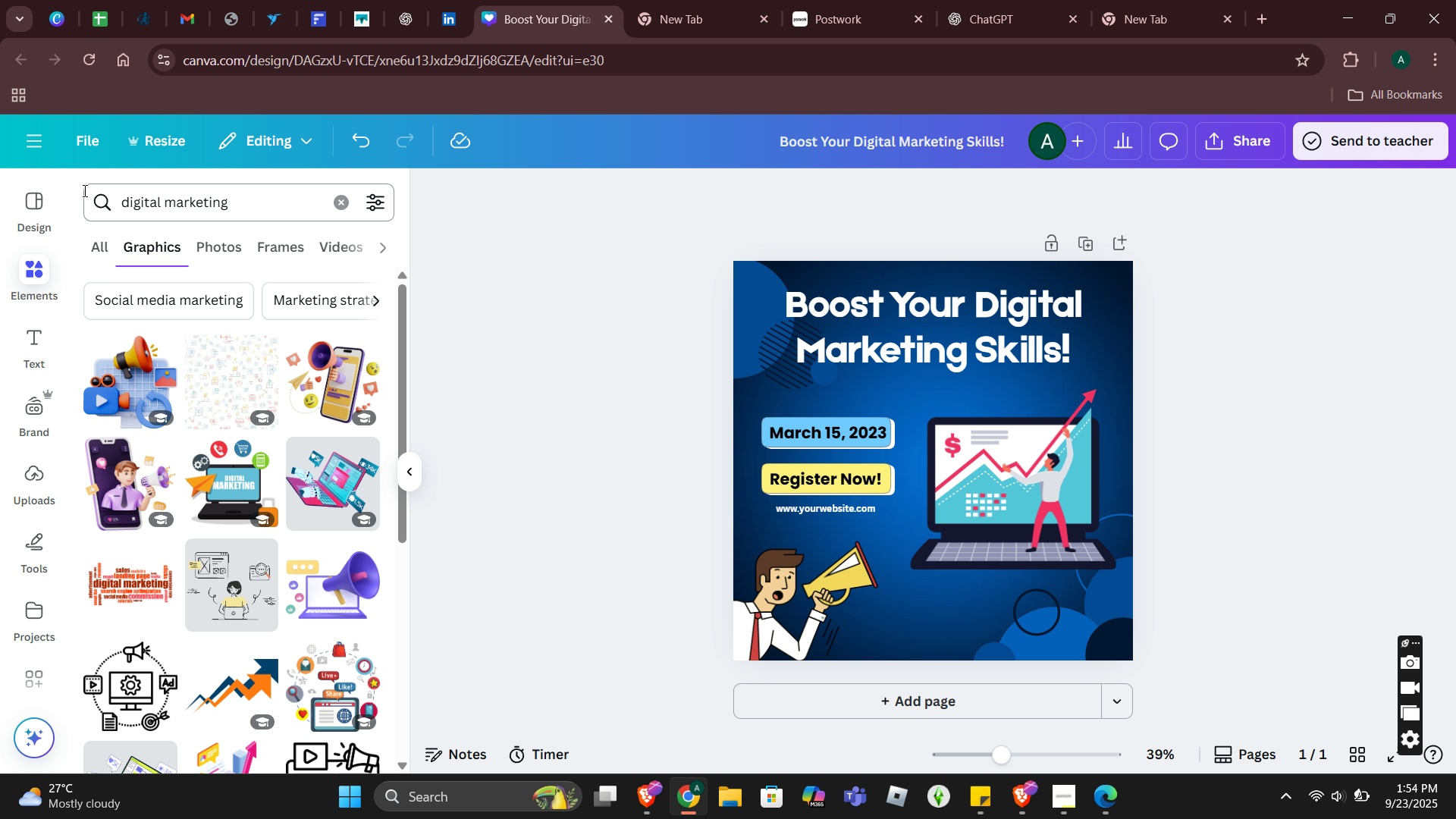 
left_click([1064, 789])